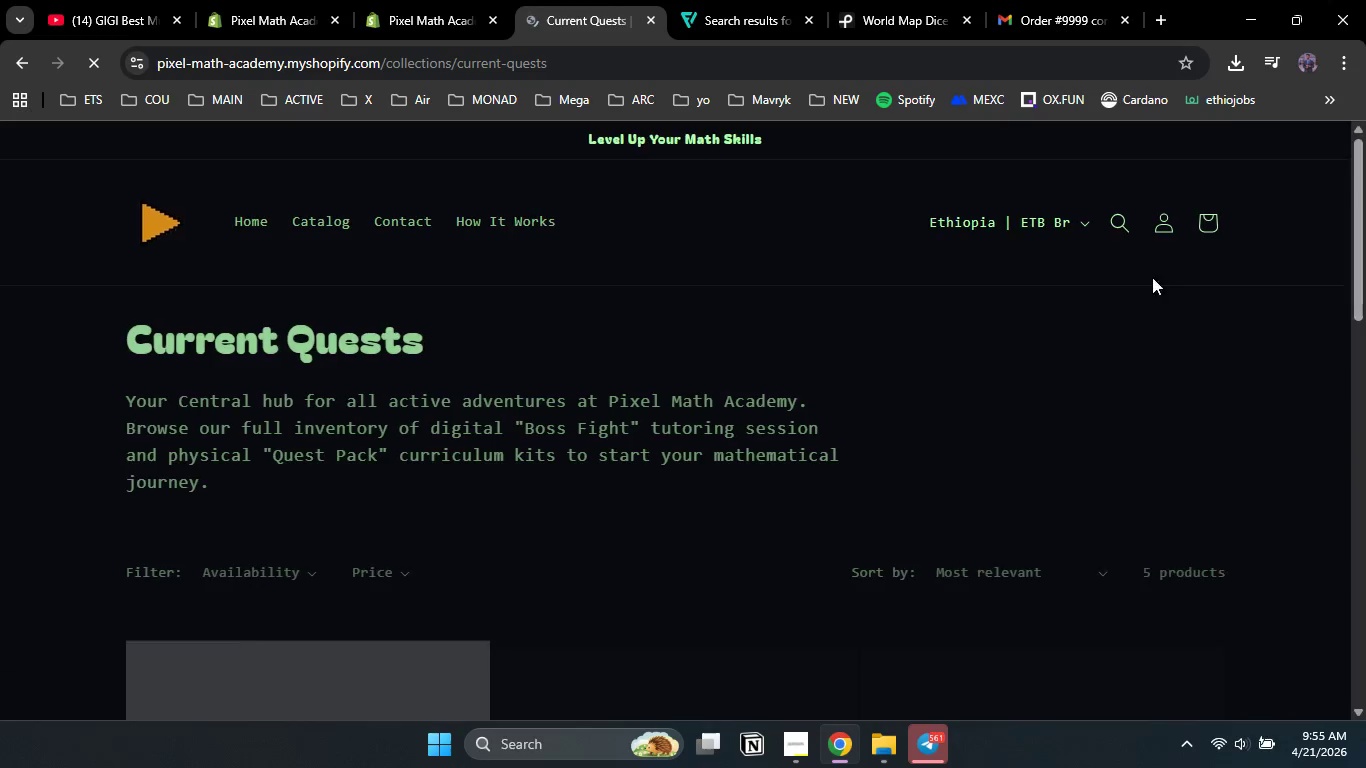 
left_click_drag(start_coordinate=[1365, 224], to_coordinate=[1354, 491])
 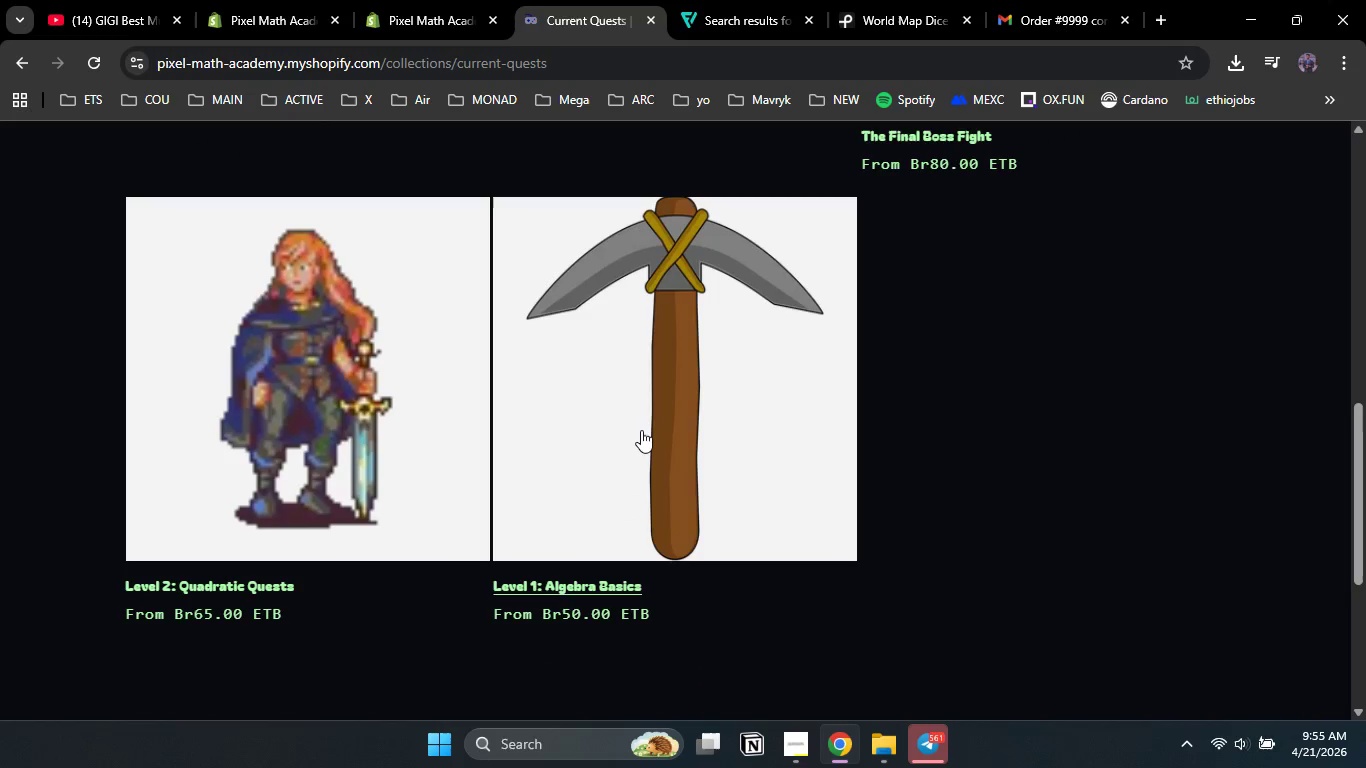 
left_click([641, 430])
 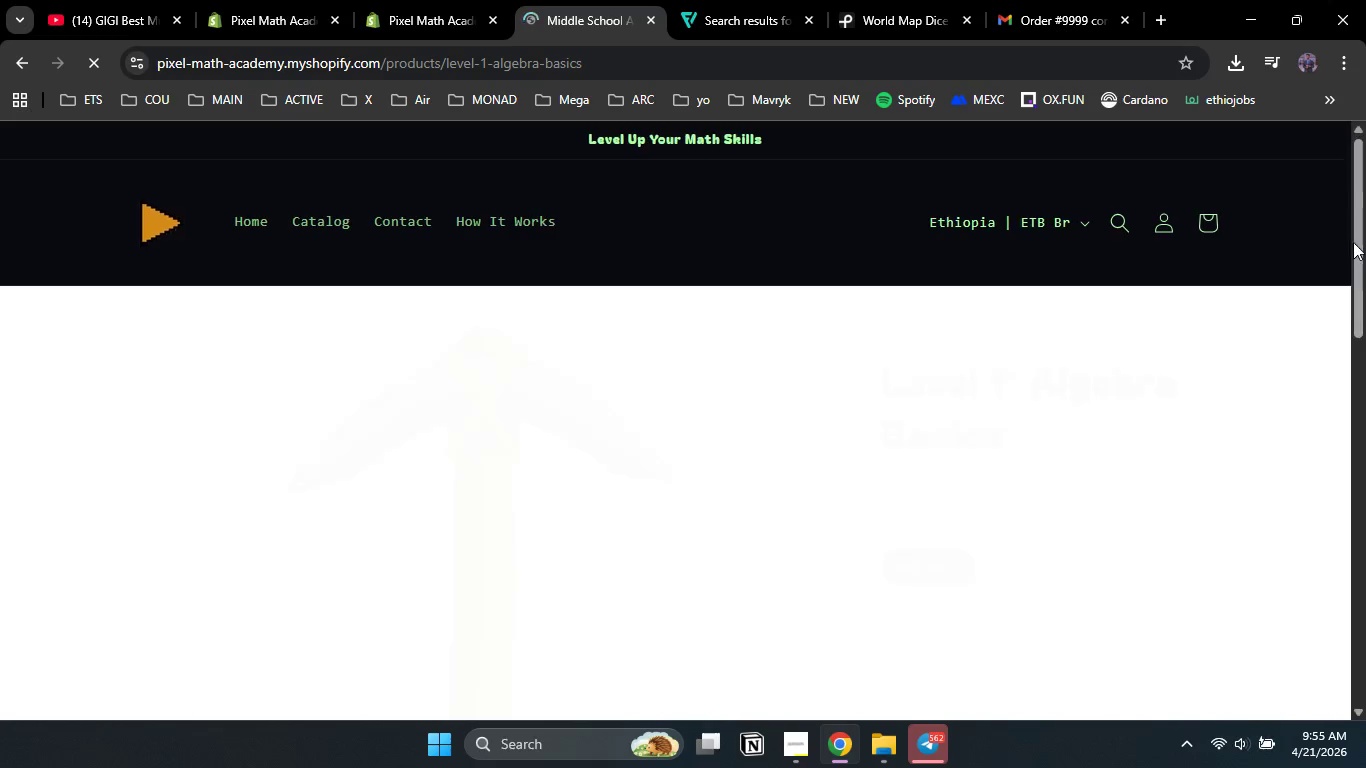 
left_click_drag(start_coordinate=[1359, 233], to_coordinate=[1365, 289])
 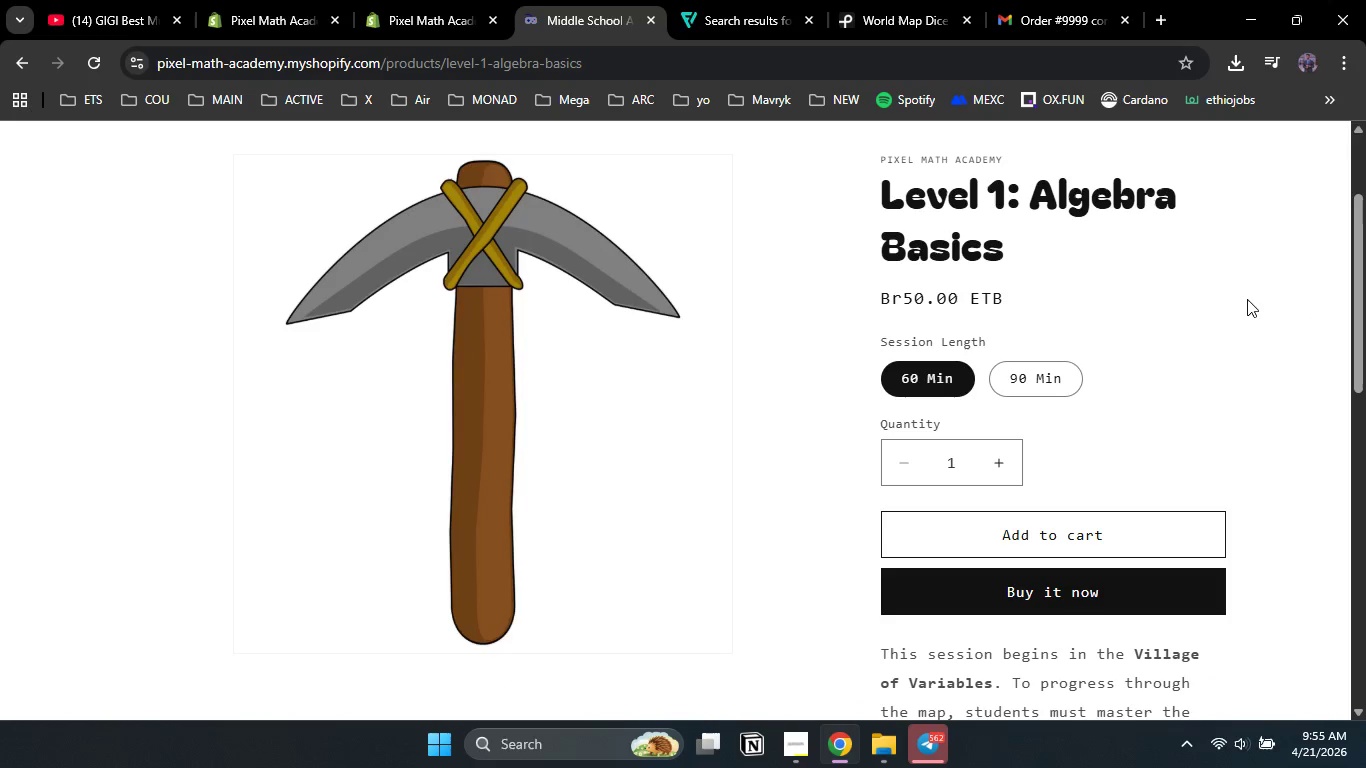 
left_click([1242, 295])
 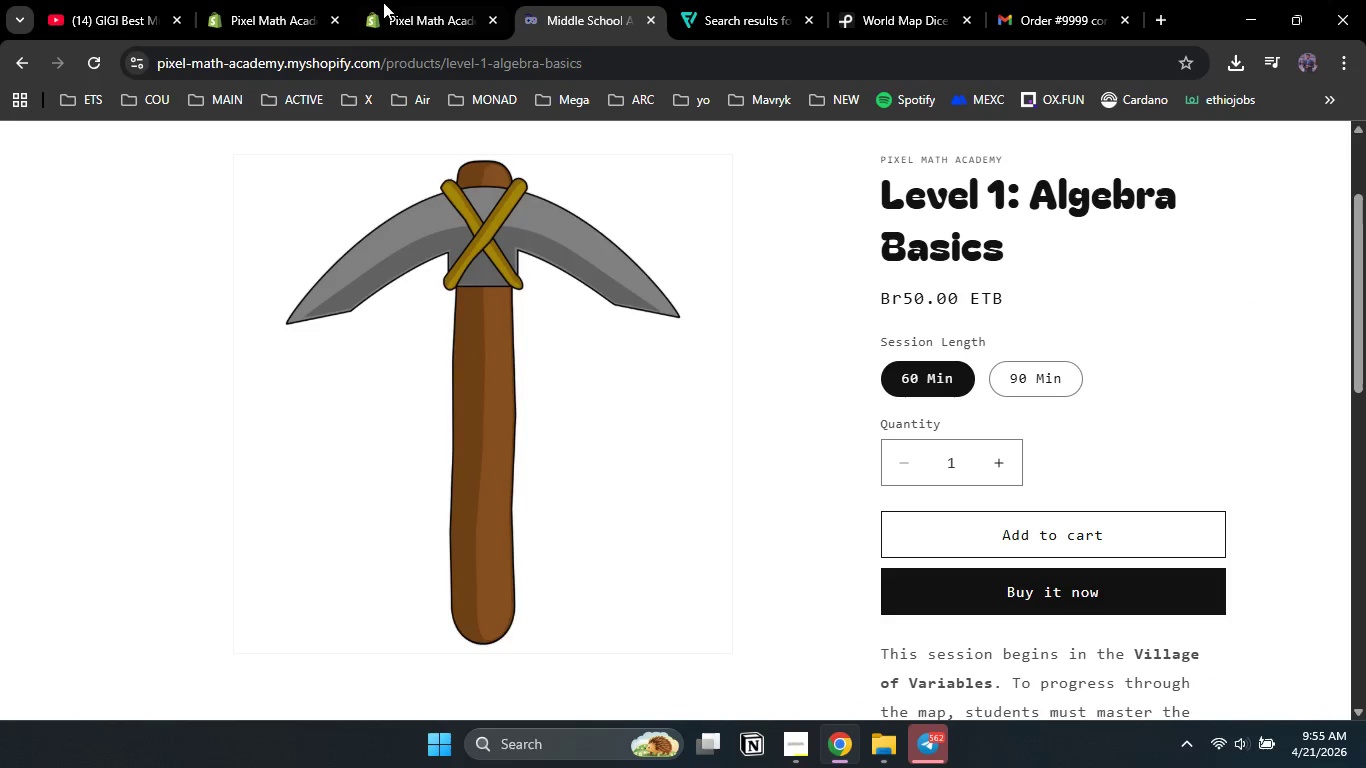 
left_click([411, 0])
 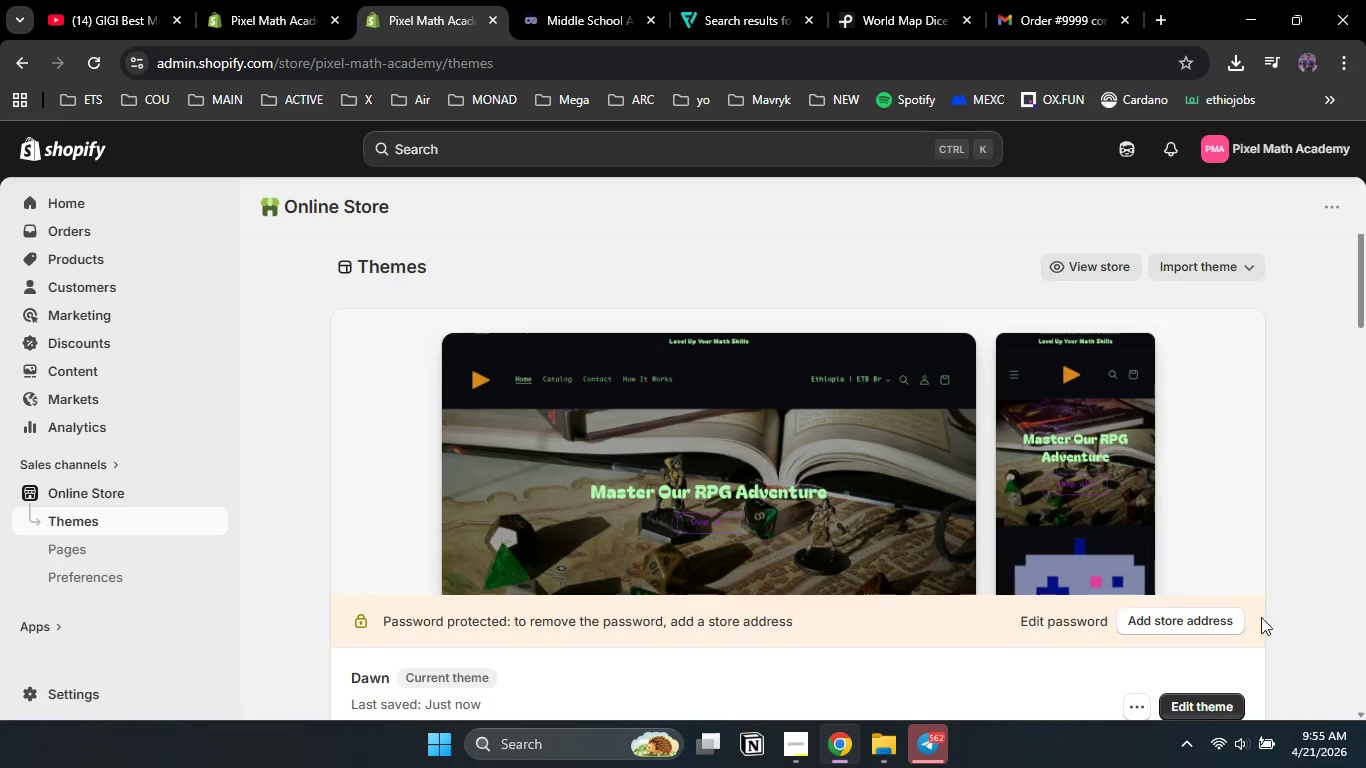 
left_click([1201, 708])
 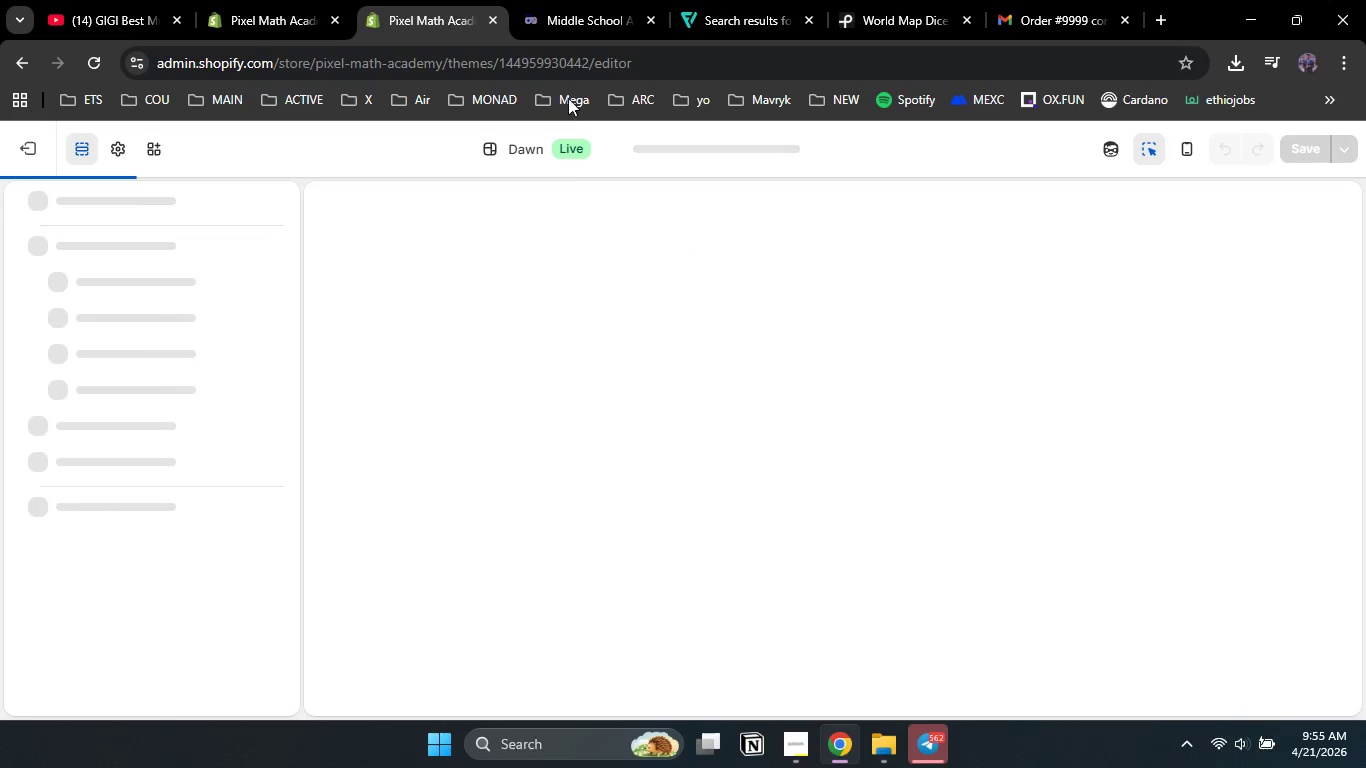 
wait(5.22)
 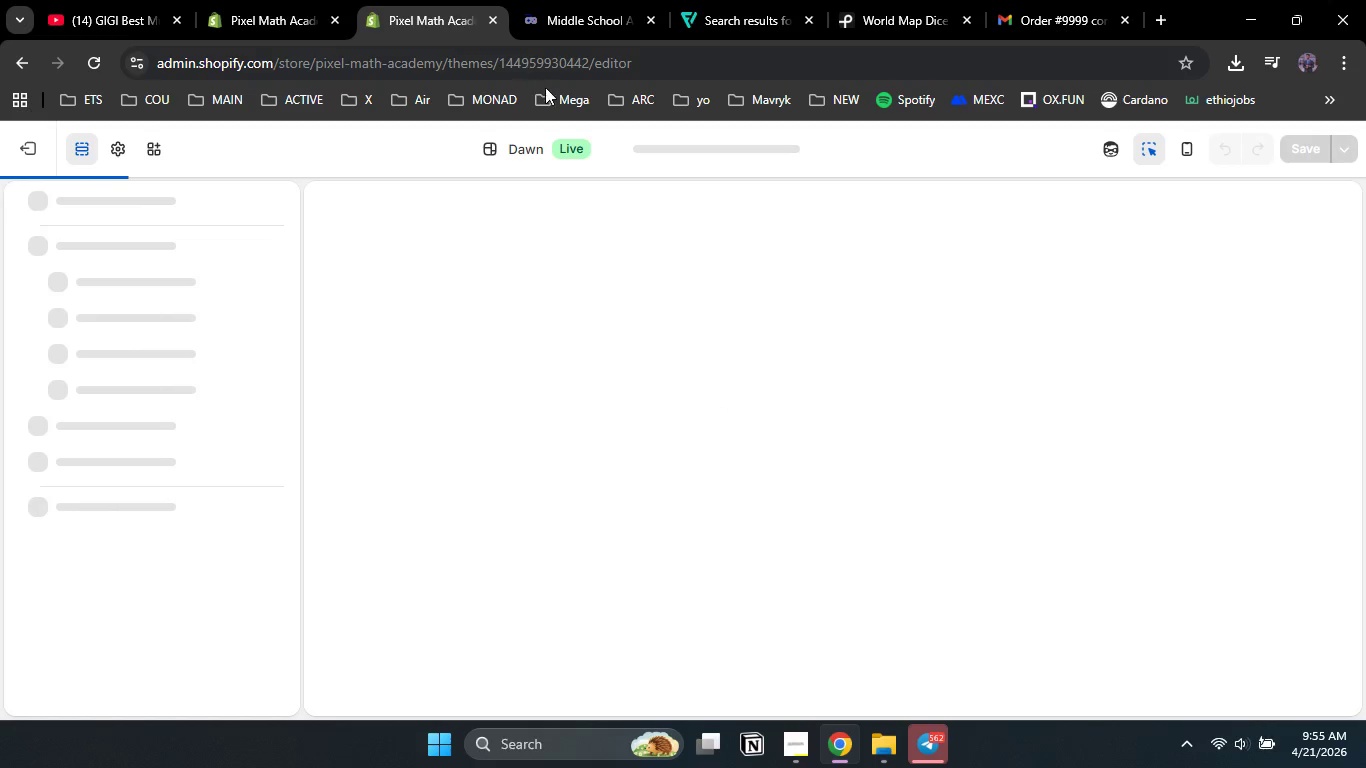 
left_click_drag(start_coordinate=[1355, 241], to_coordinate=[1352, 461])
 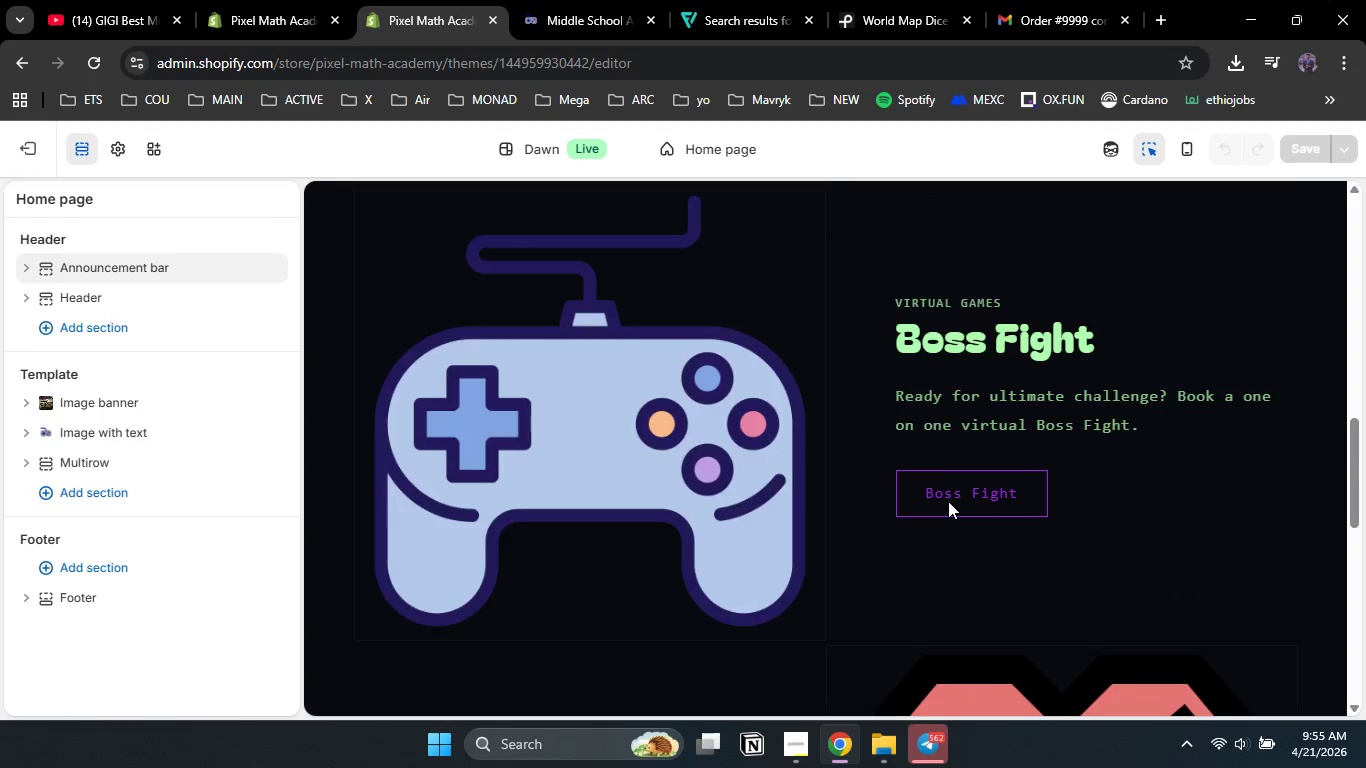 
left_click([948, 501])
 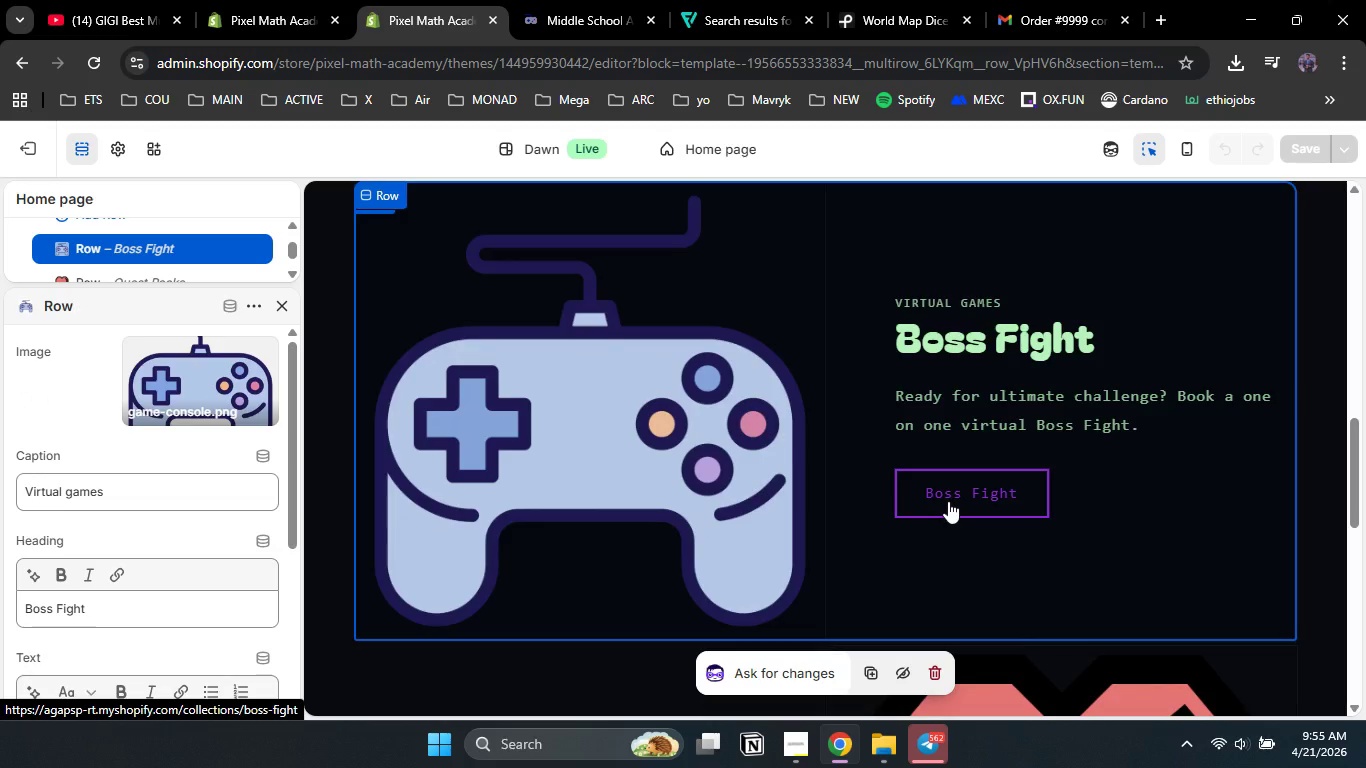 
left_click([948, 501])
 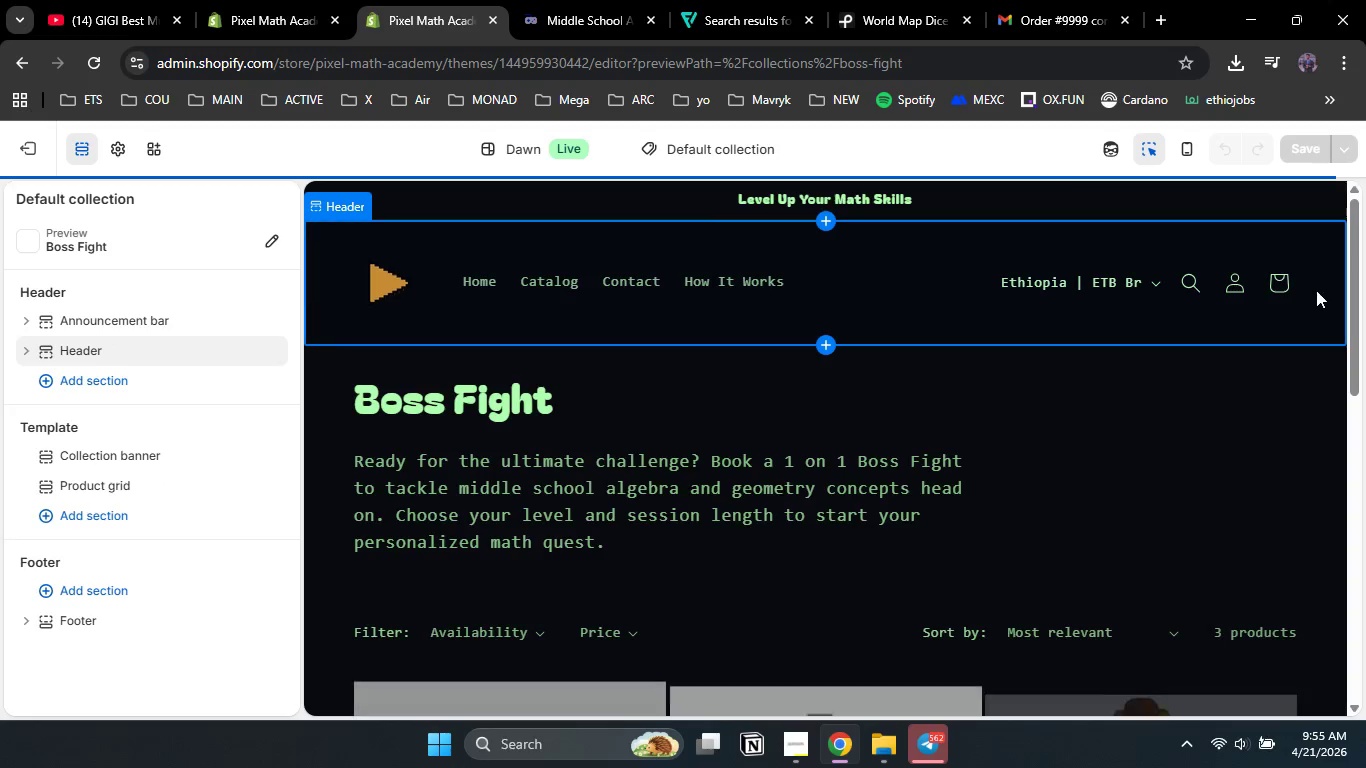 
left_click_drag(start_coordinate=[1357, 323], to_coordinate=[1315, 483])
 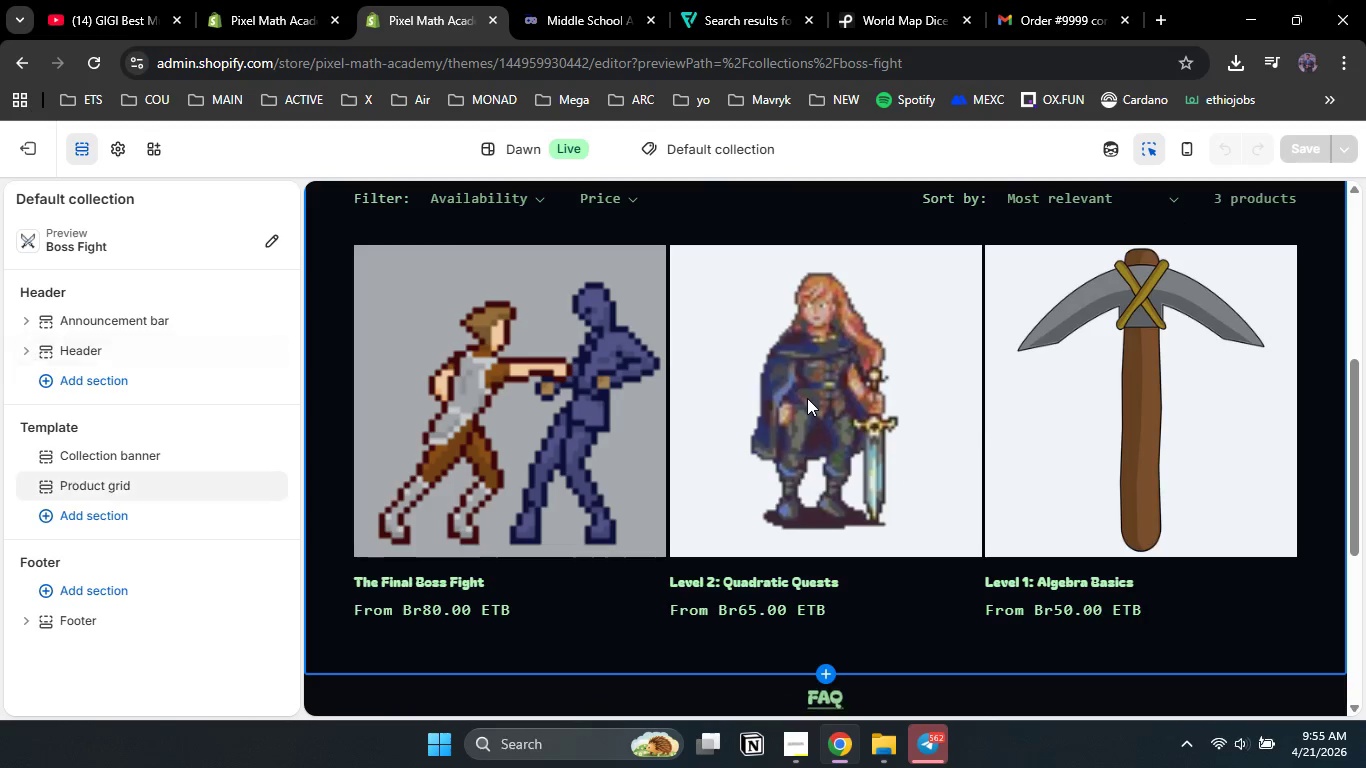 
left_click([807, 398])
 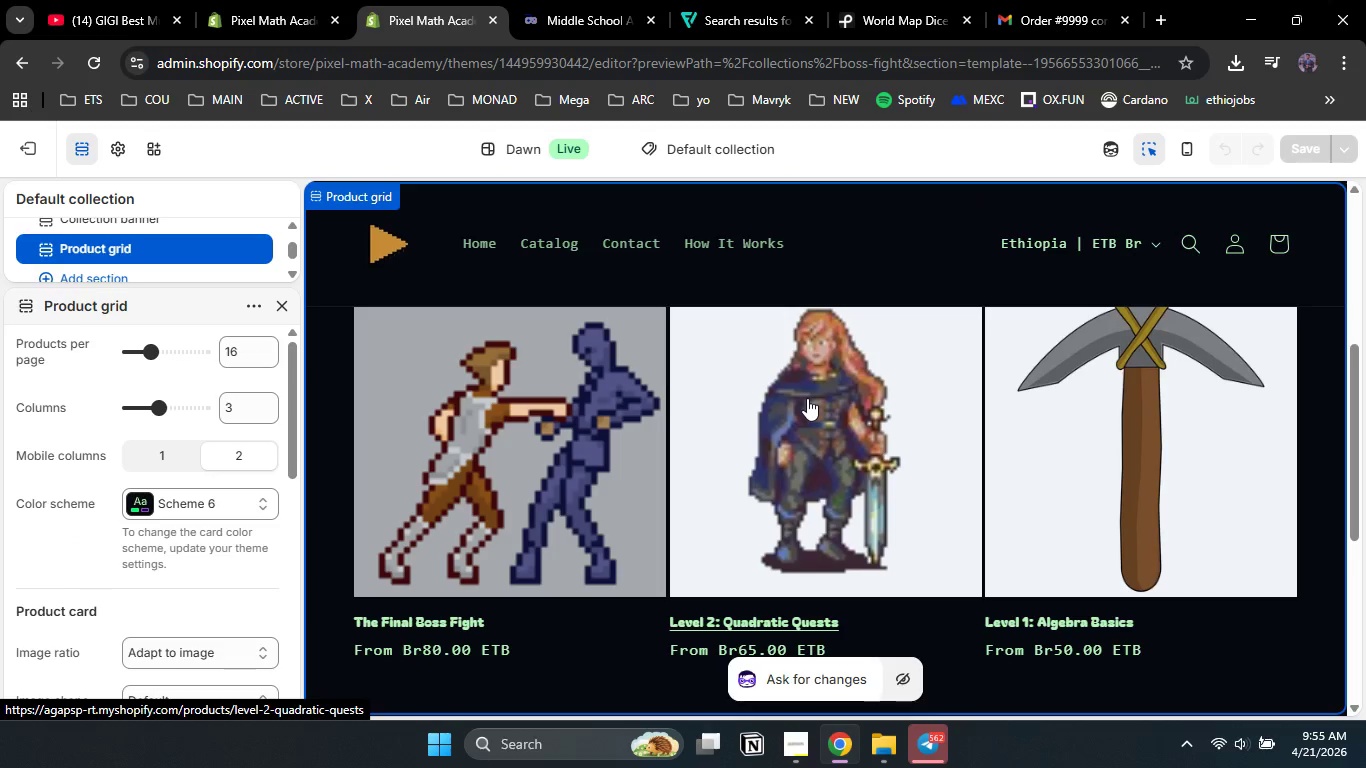 
left_click([807, 398])
 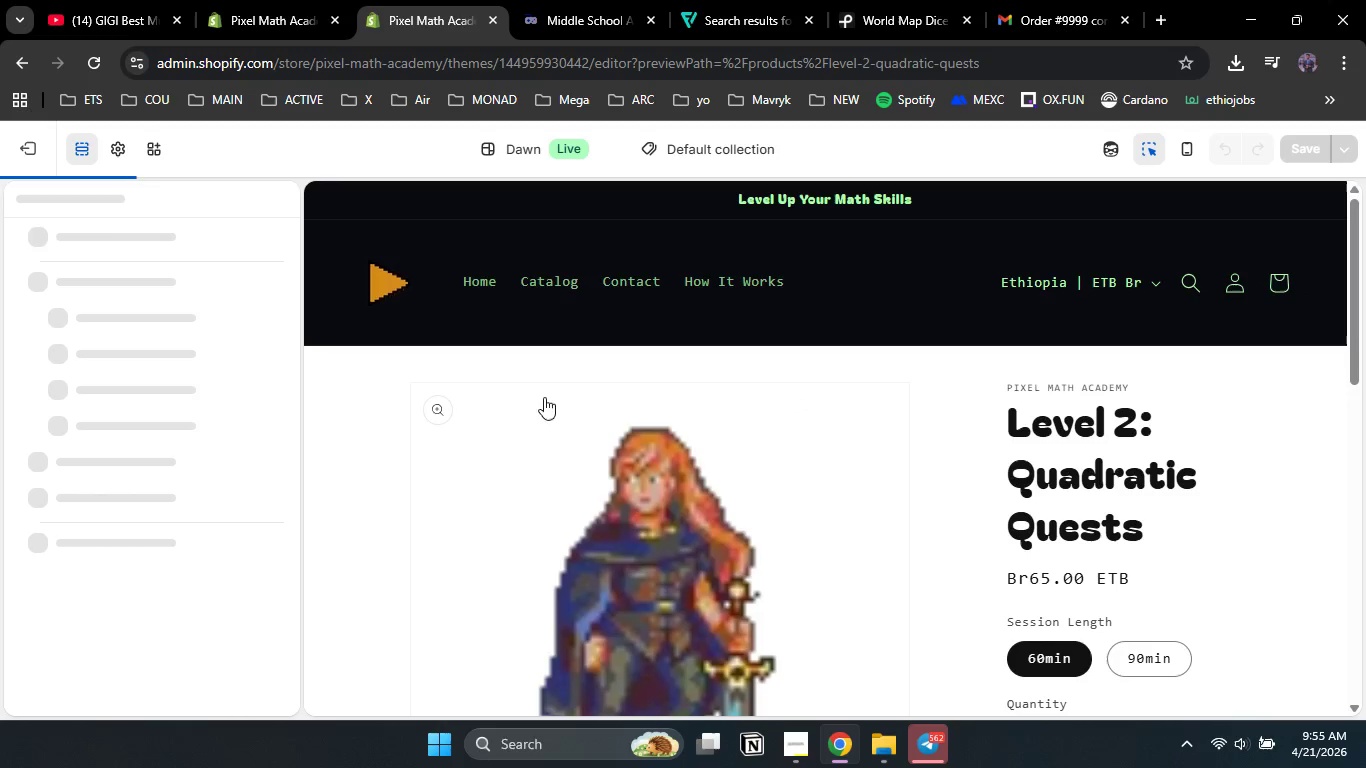 
left_click([350, 380])
 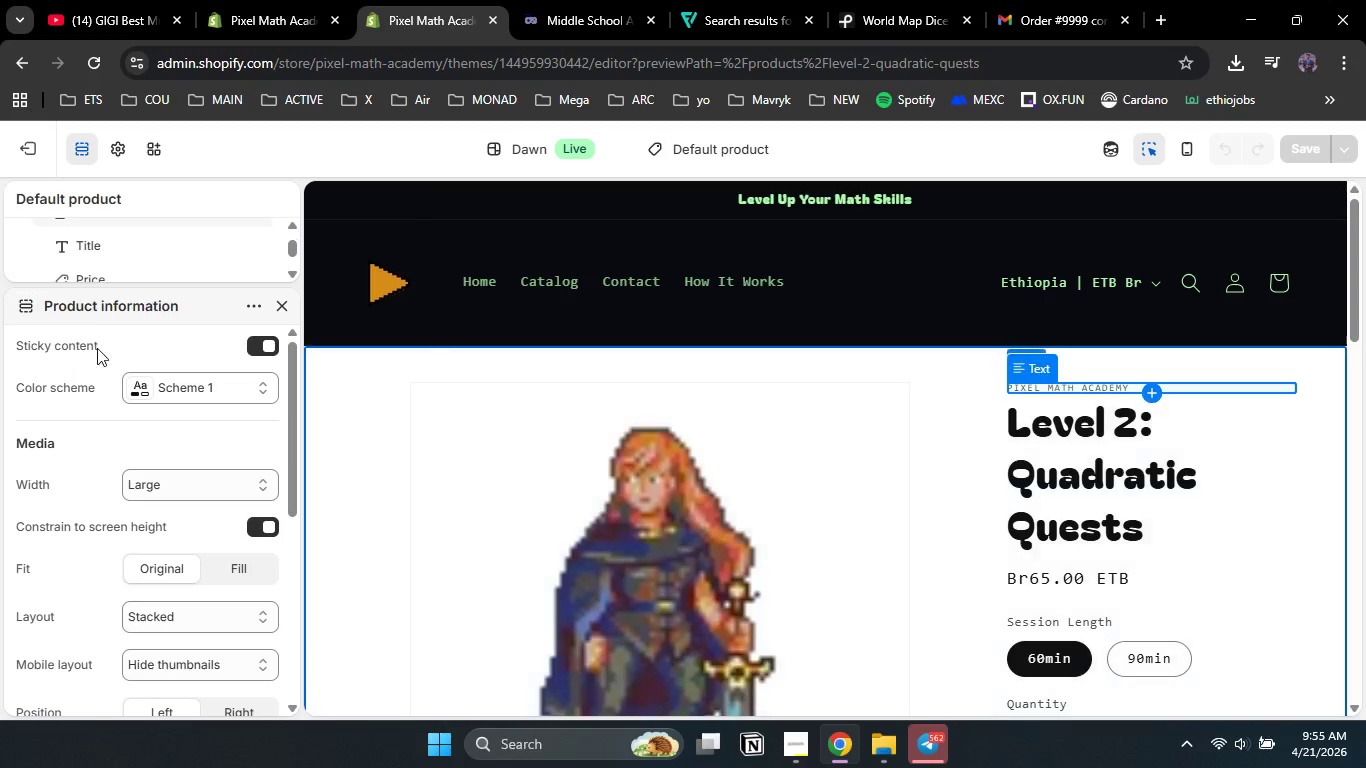 
left_click([207, 394])
 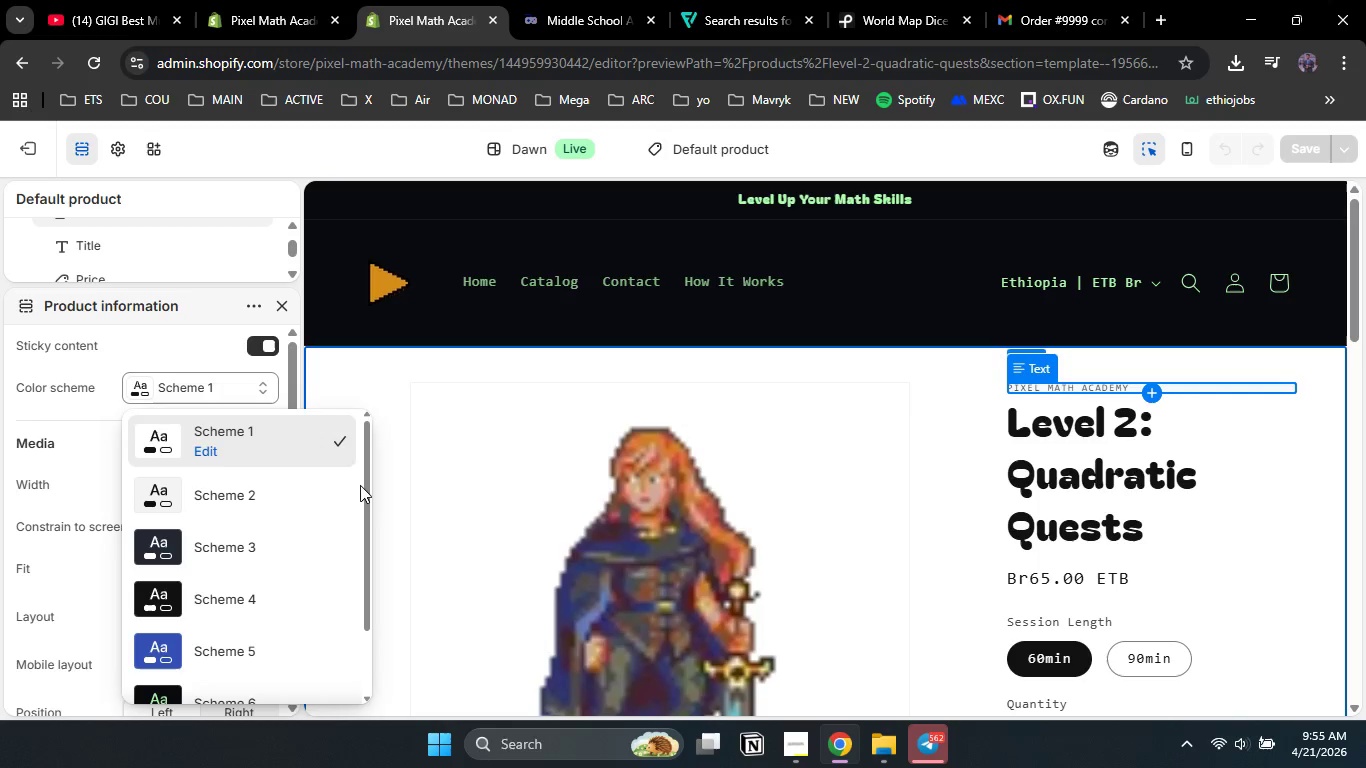 
left_click_drag(start_coordinate=[364, 490], to_coordinate=[357, 630])
 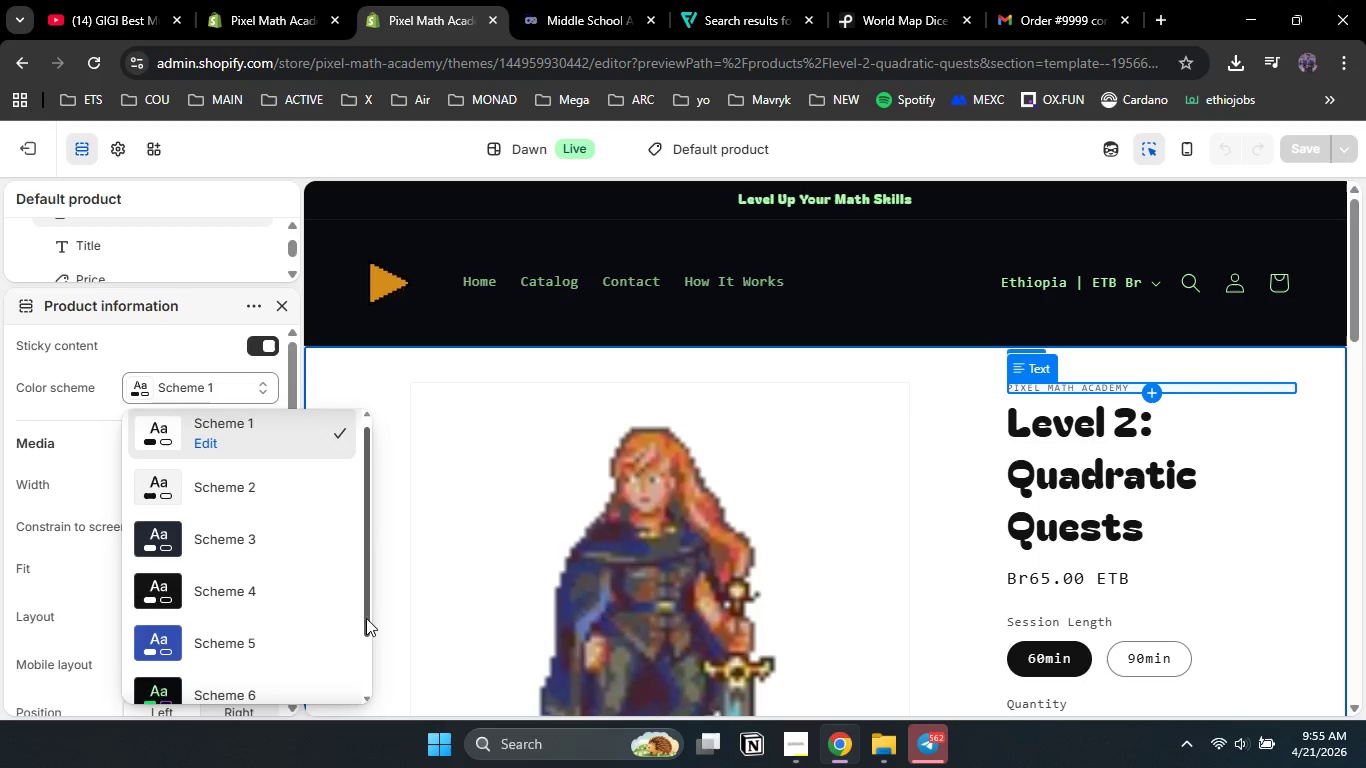 
left_click_drag(start_coordinate=[367, 616], to_coordinate=[348, 679])
 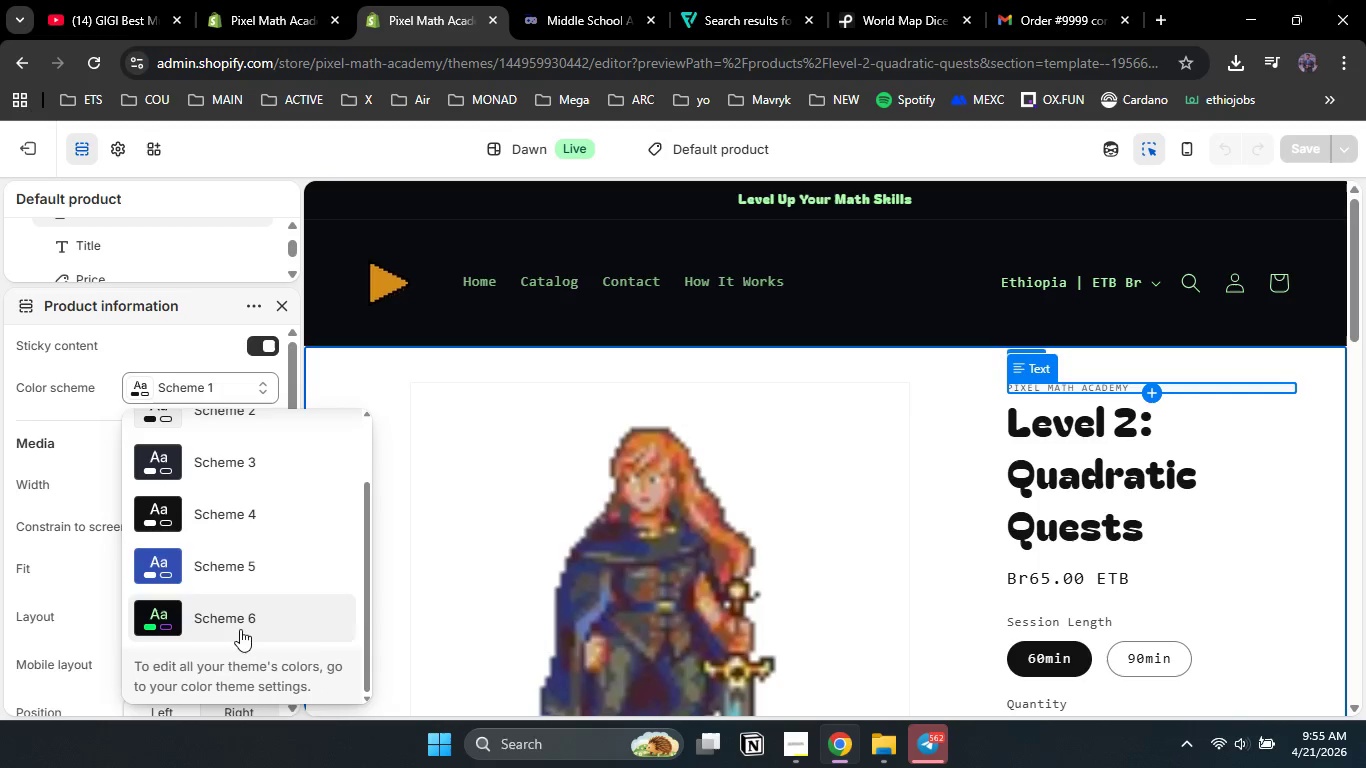 
left_click([231, 622])
 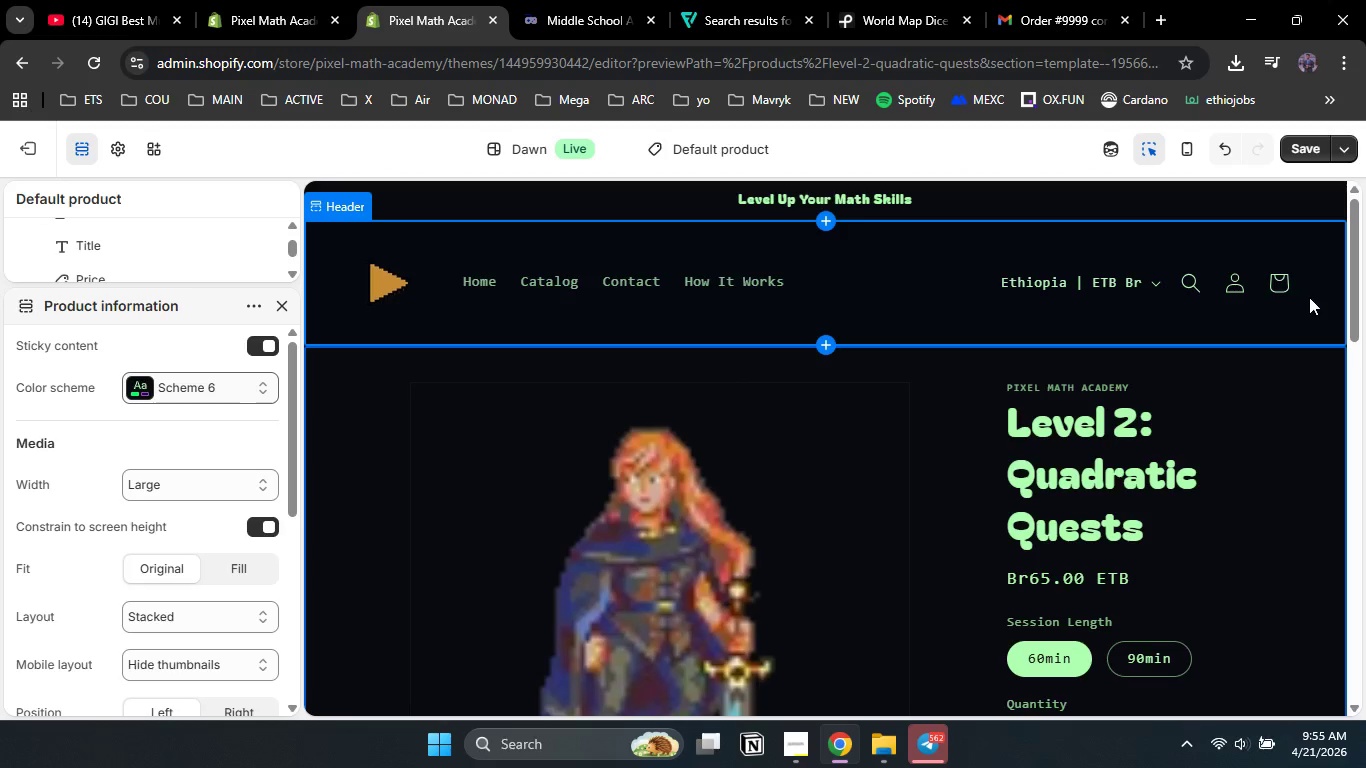 
left_click_drag(start_coordinate=[1355, 297], to_coordinate=[1365, 715])
 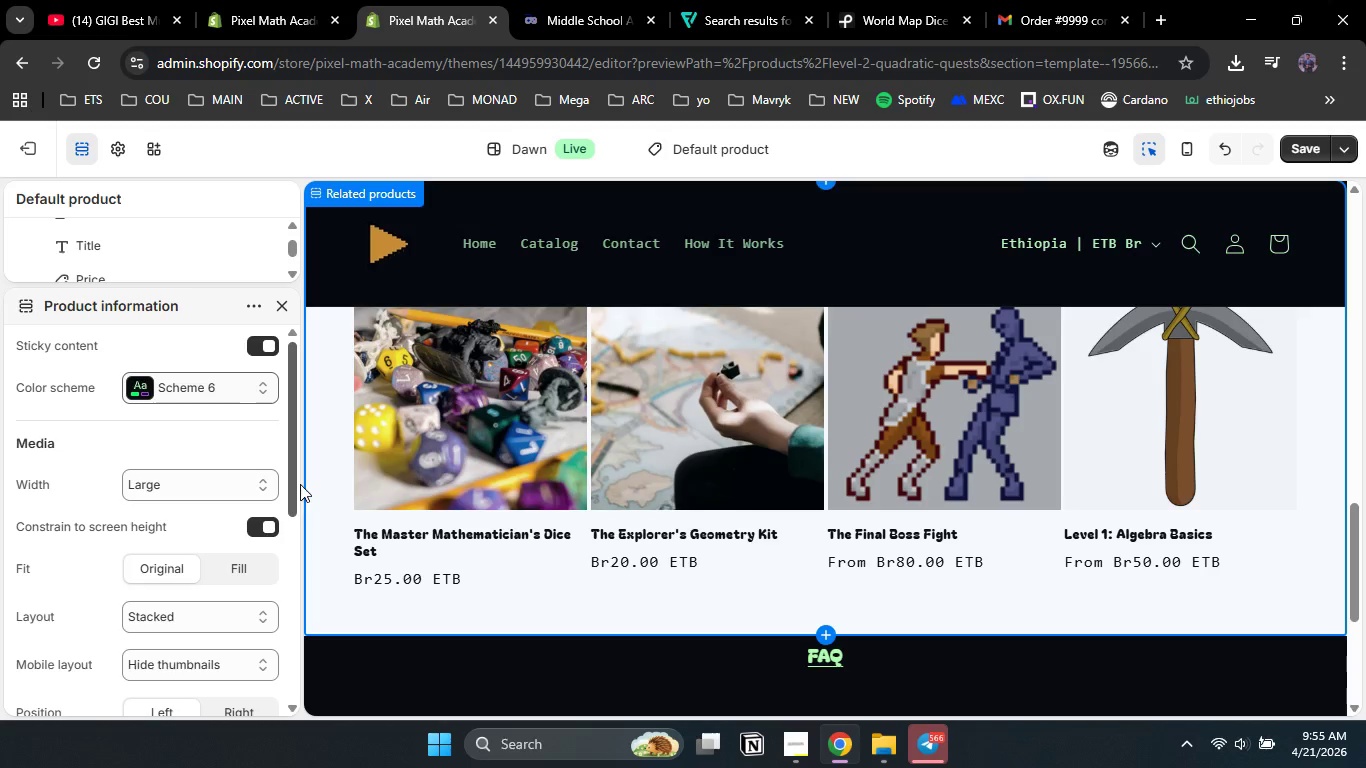 
left_click([335, 557])
 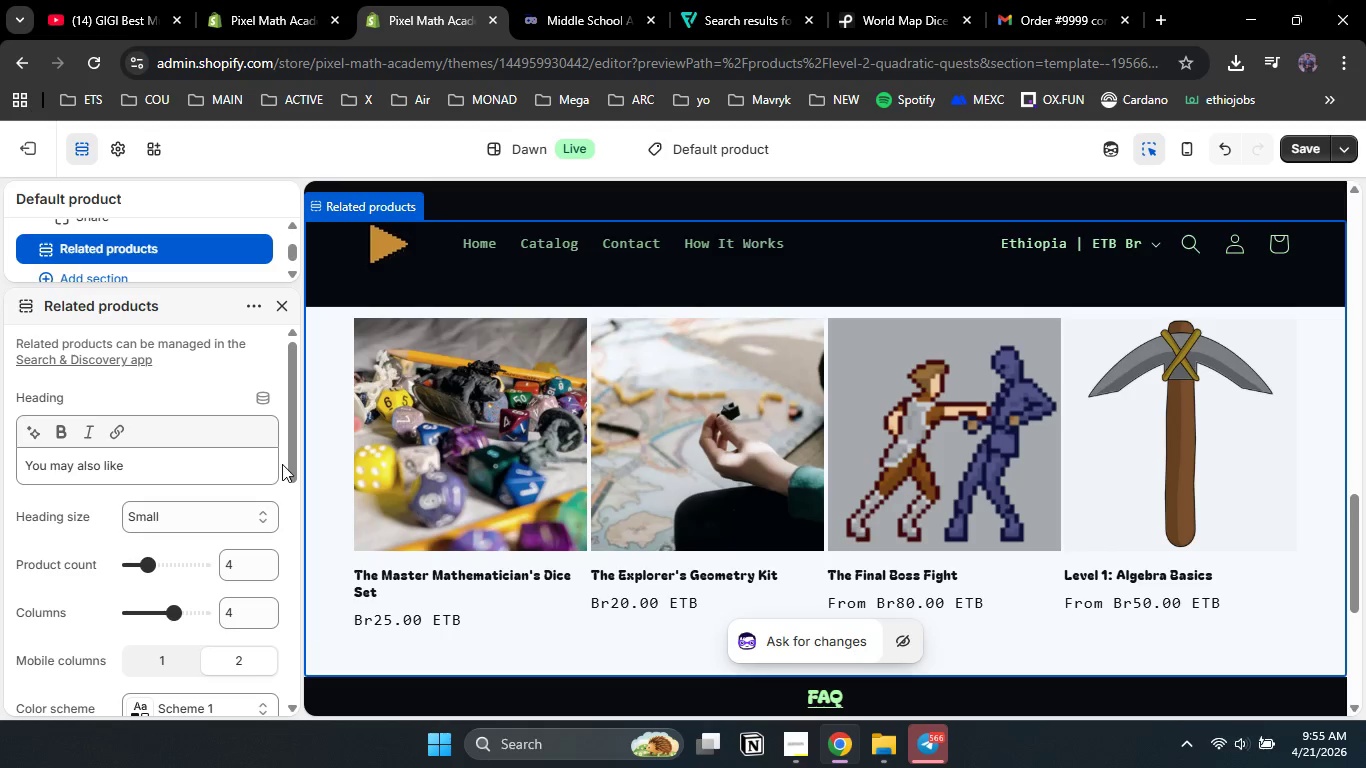 
left_click_drag(start_coordinate=[291, 464], to_coordinate=[313, 549])
 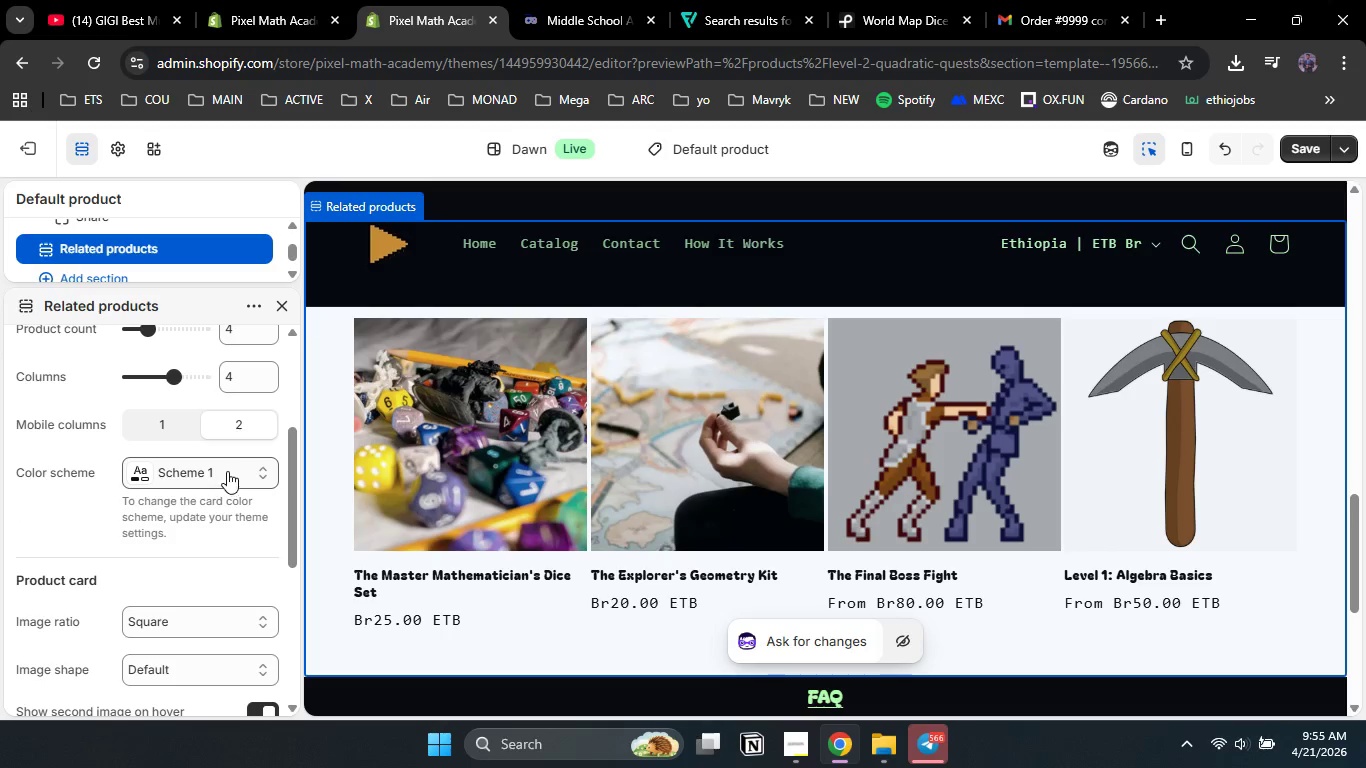 
left_click([224, 467])
 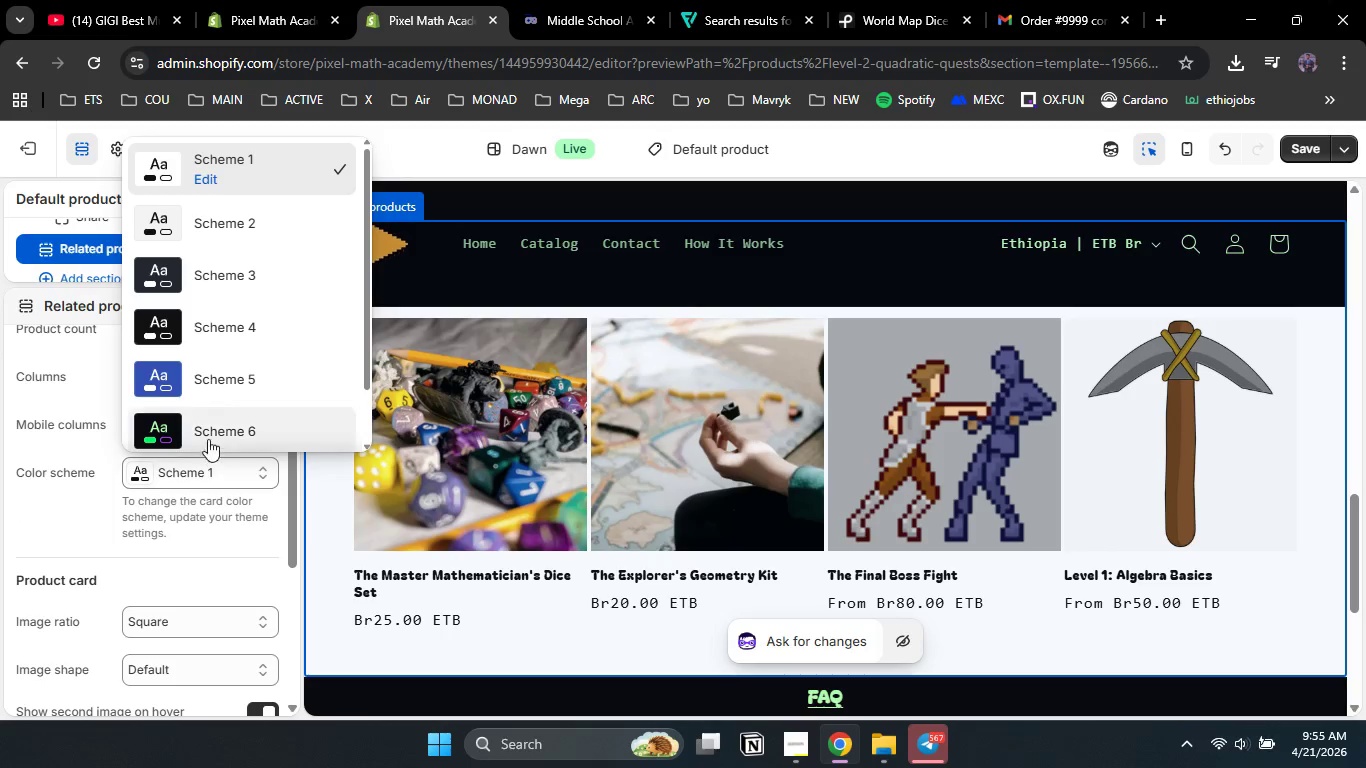 
left_click([208, 429])
 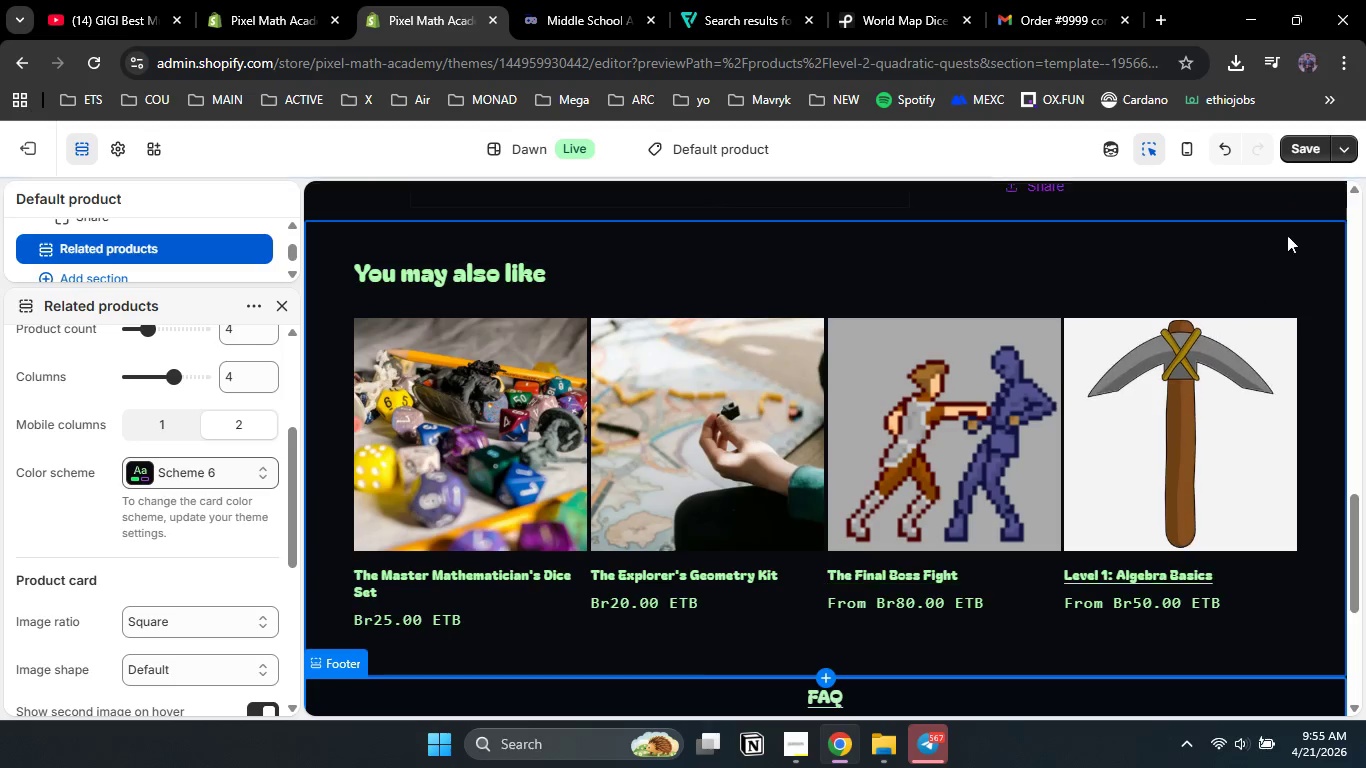 
left_click([1309, 153])
 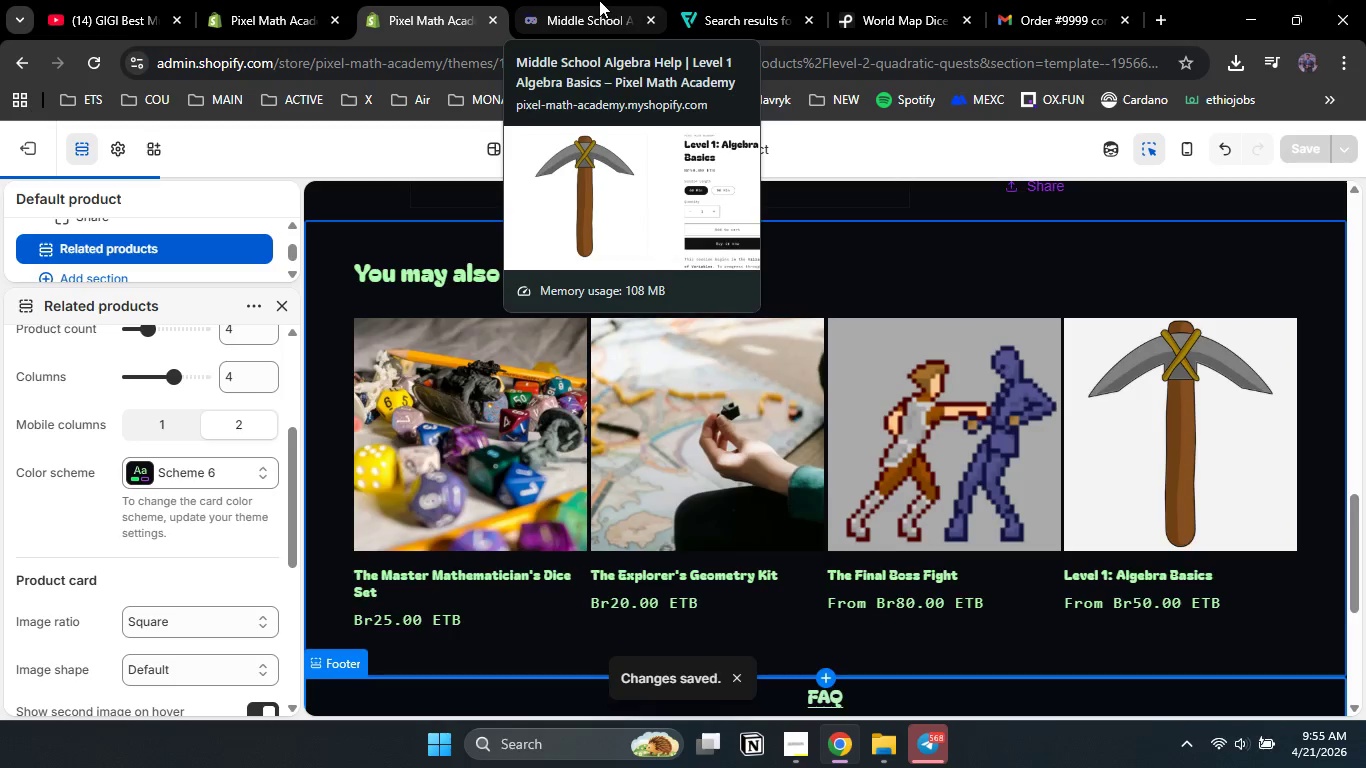 
left_click([599, 0])
 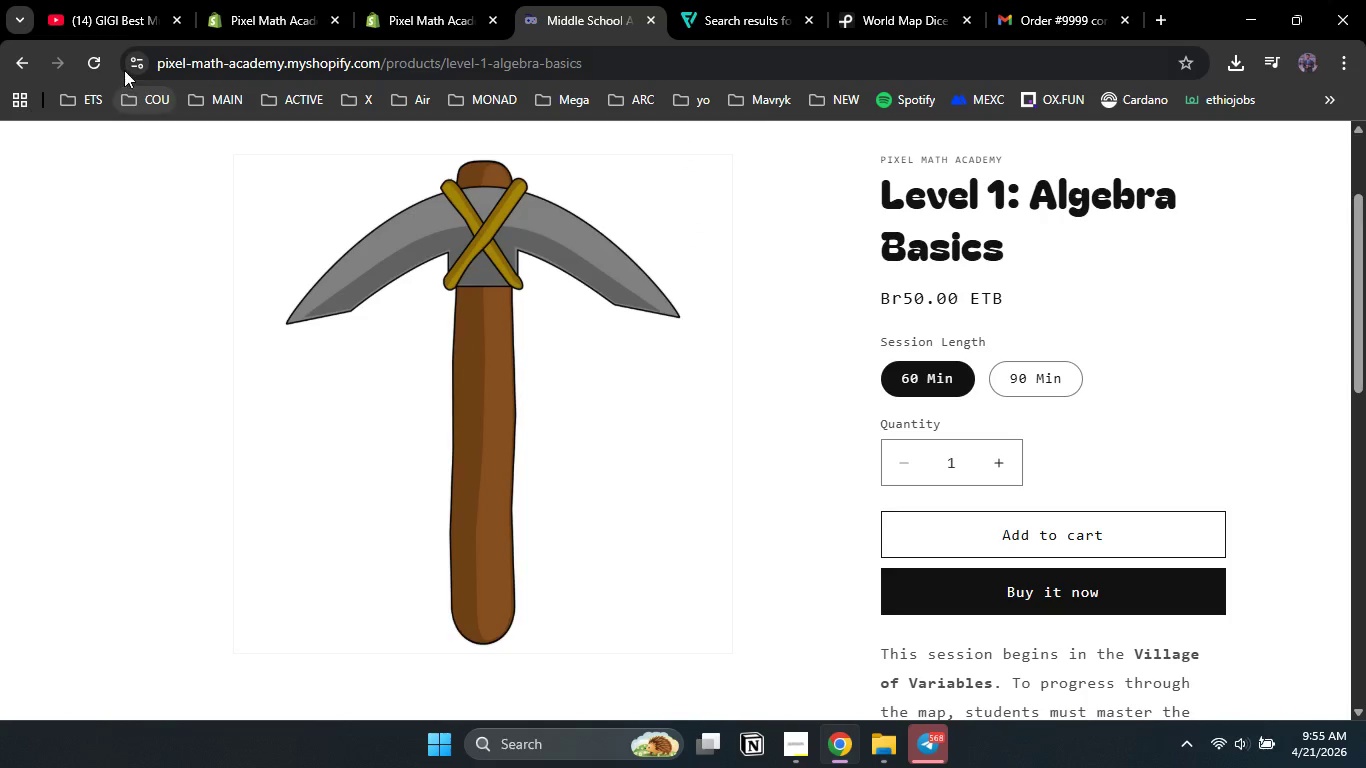 
left_click([99, 62])
 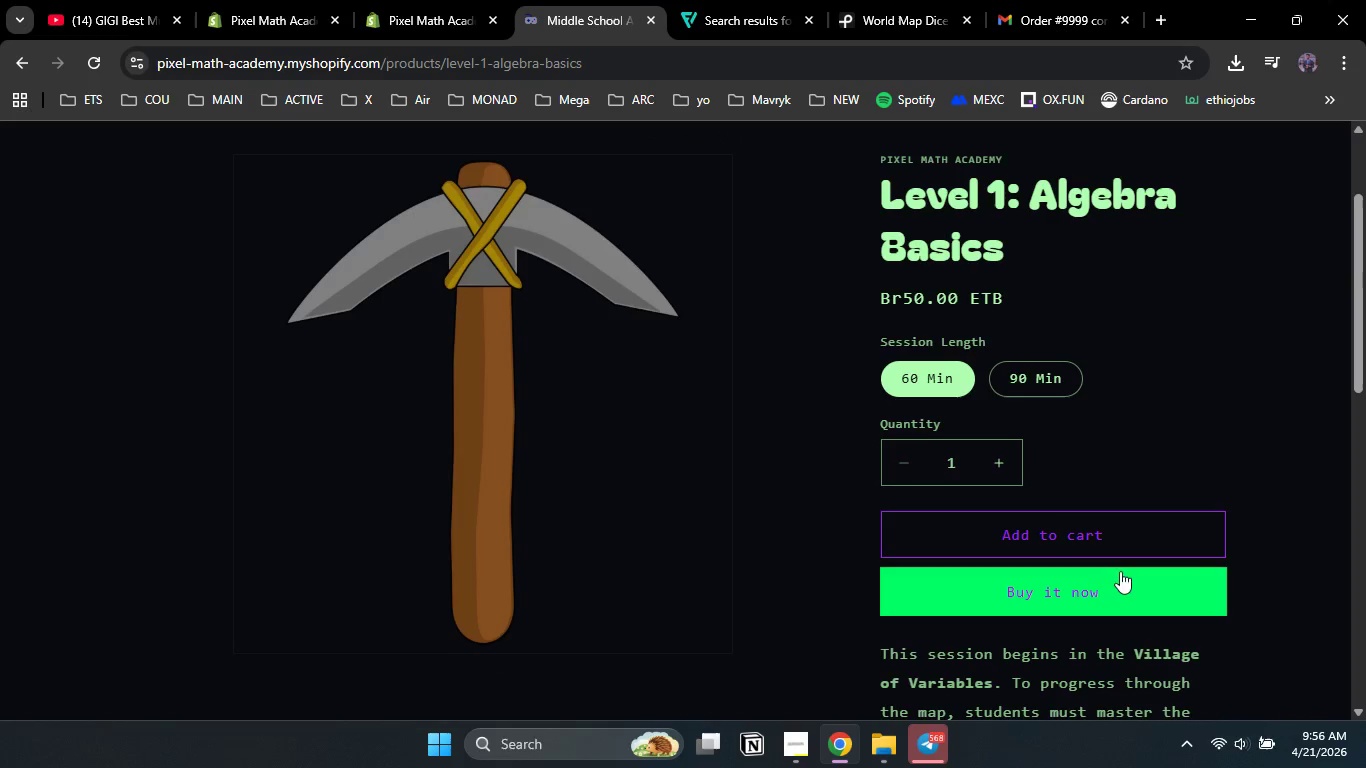 
left_click_drag(start_coordinate=[1360, 353], to_coordinate=[1365, 380])
 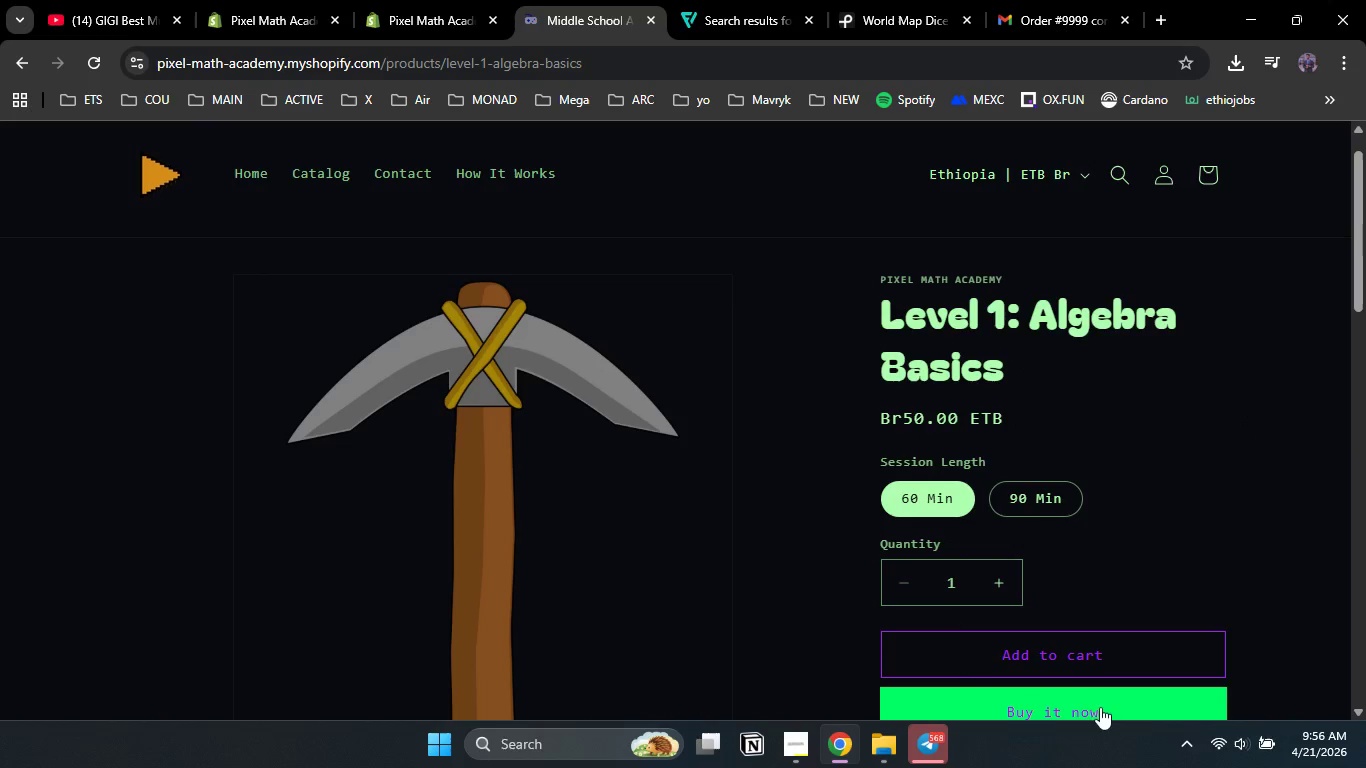 
left_click([1007, 591])
 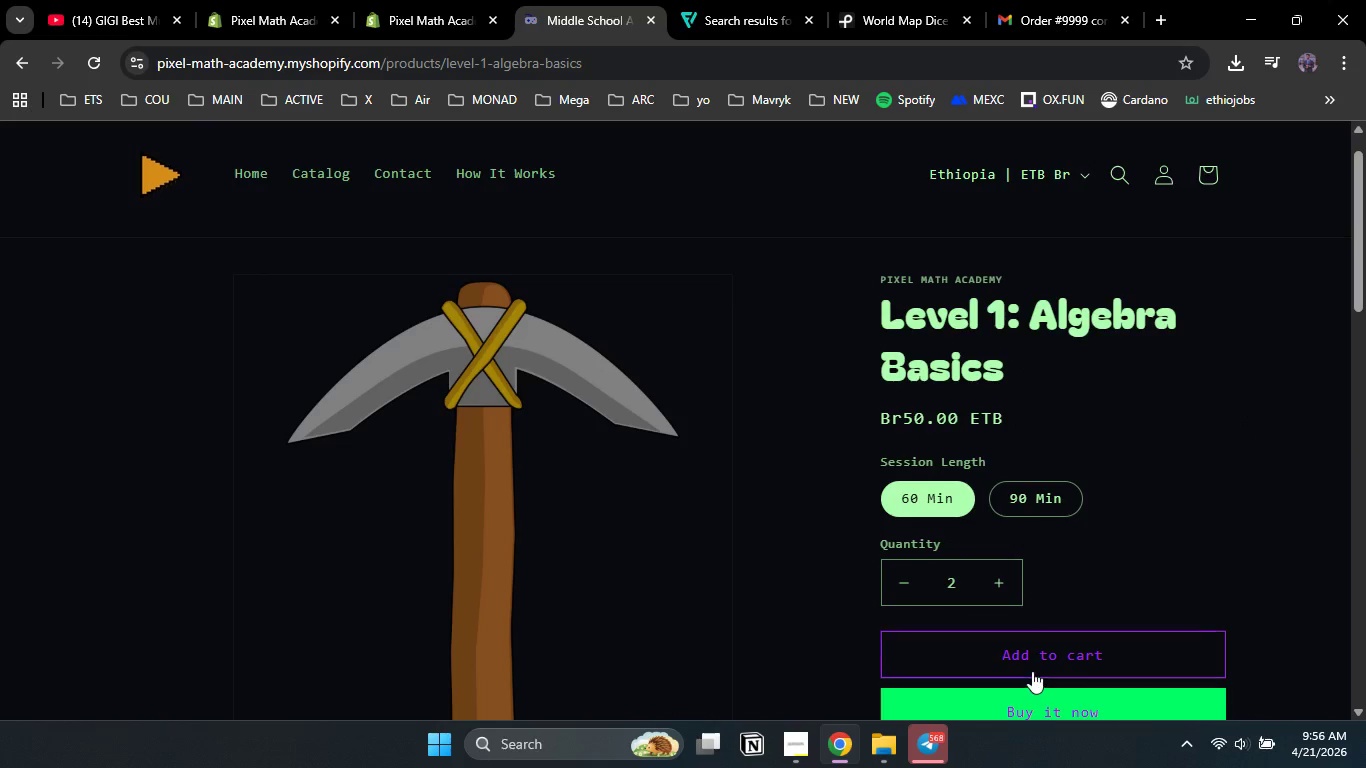 
left_click([1046, 714])
 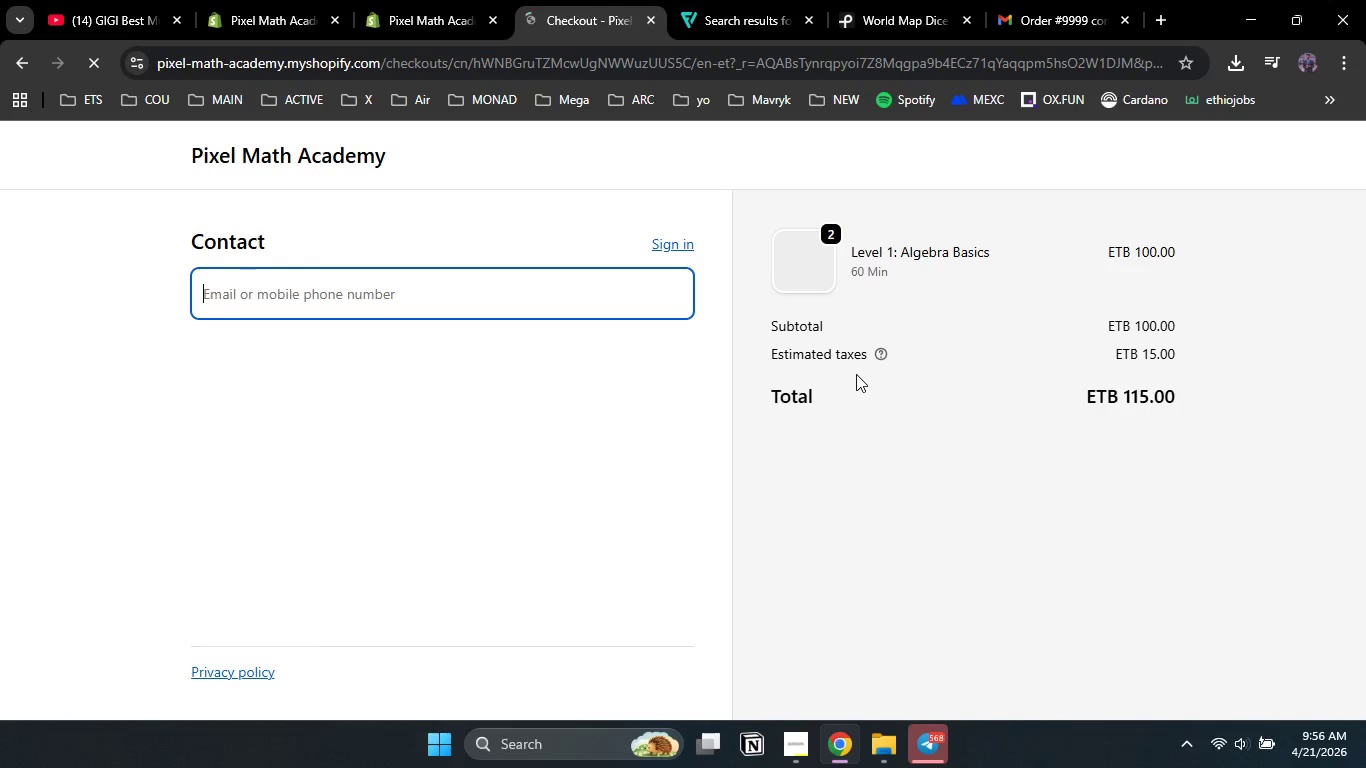 
wait(7.67)
 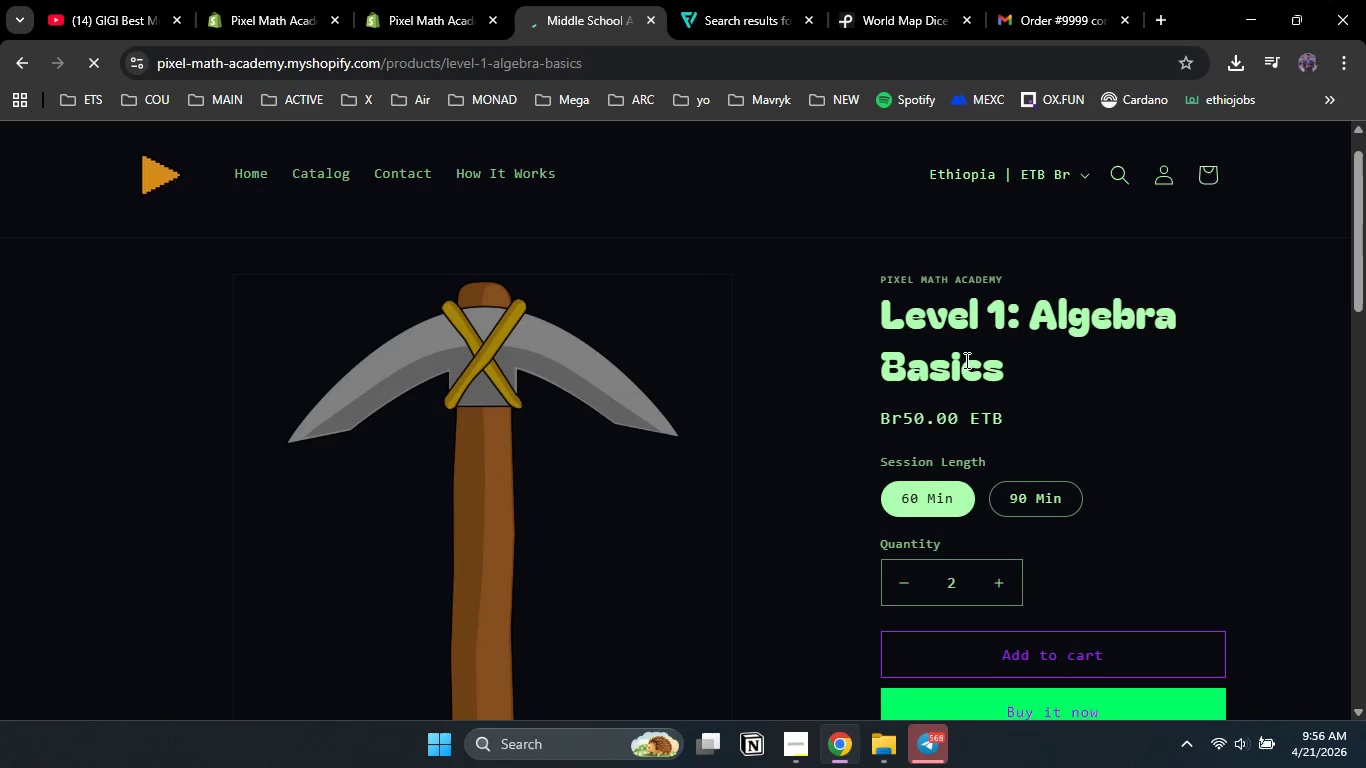 
left_click([18, 64])
 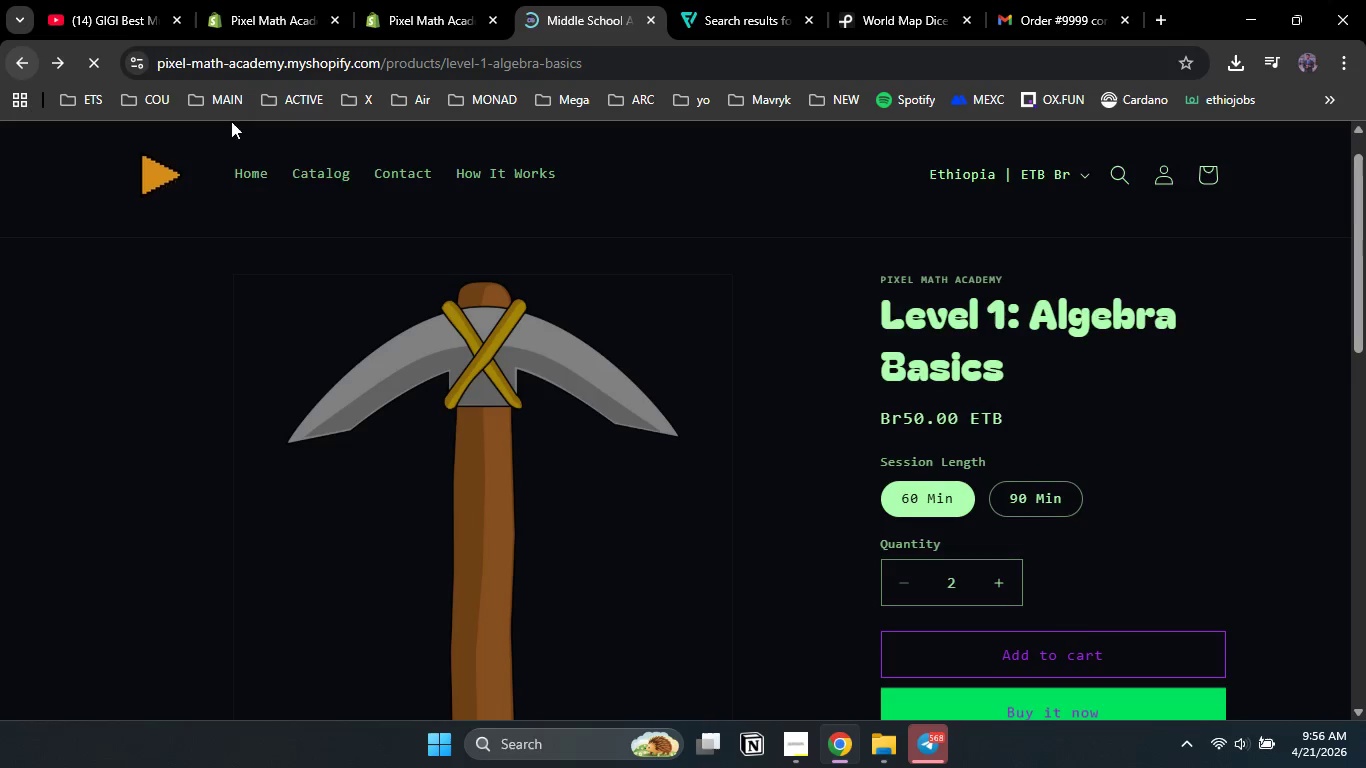 
left_click([995, 660])
 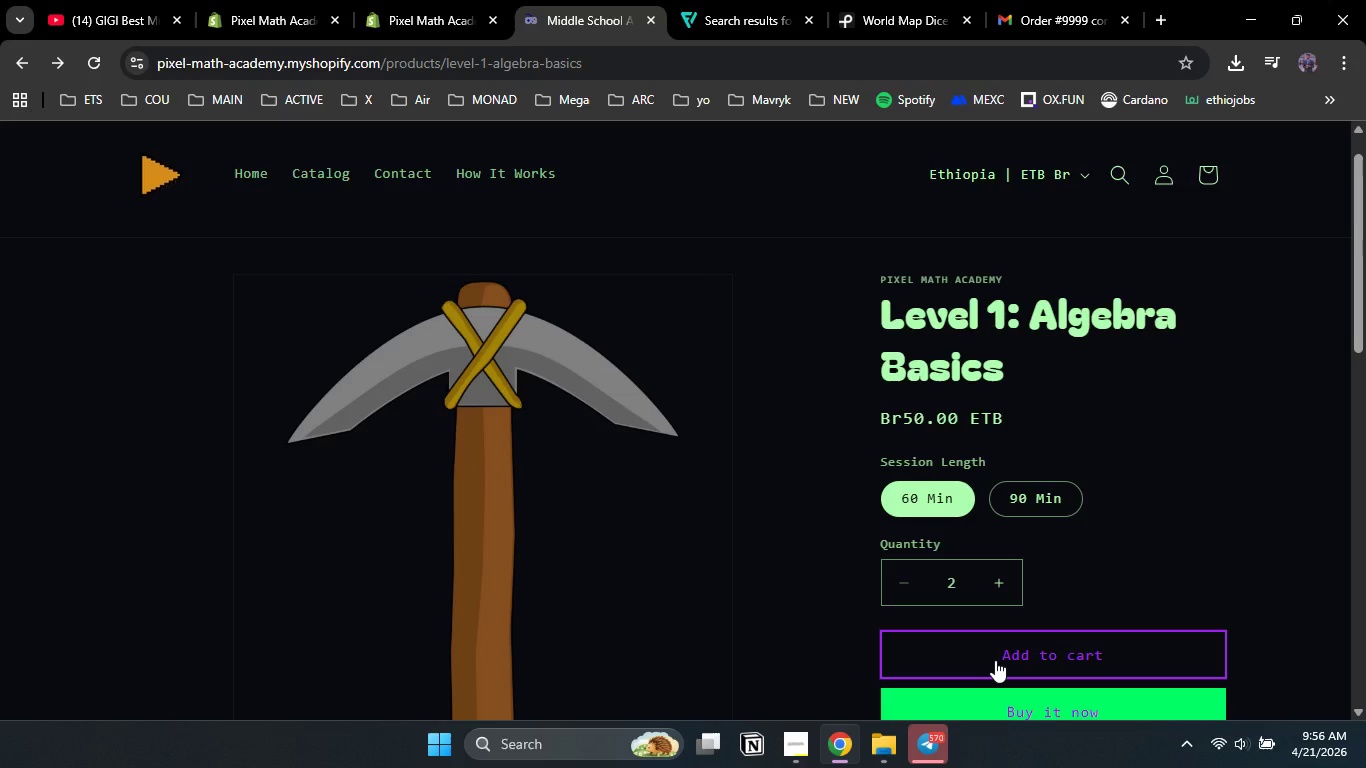 
wait(8.2)
 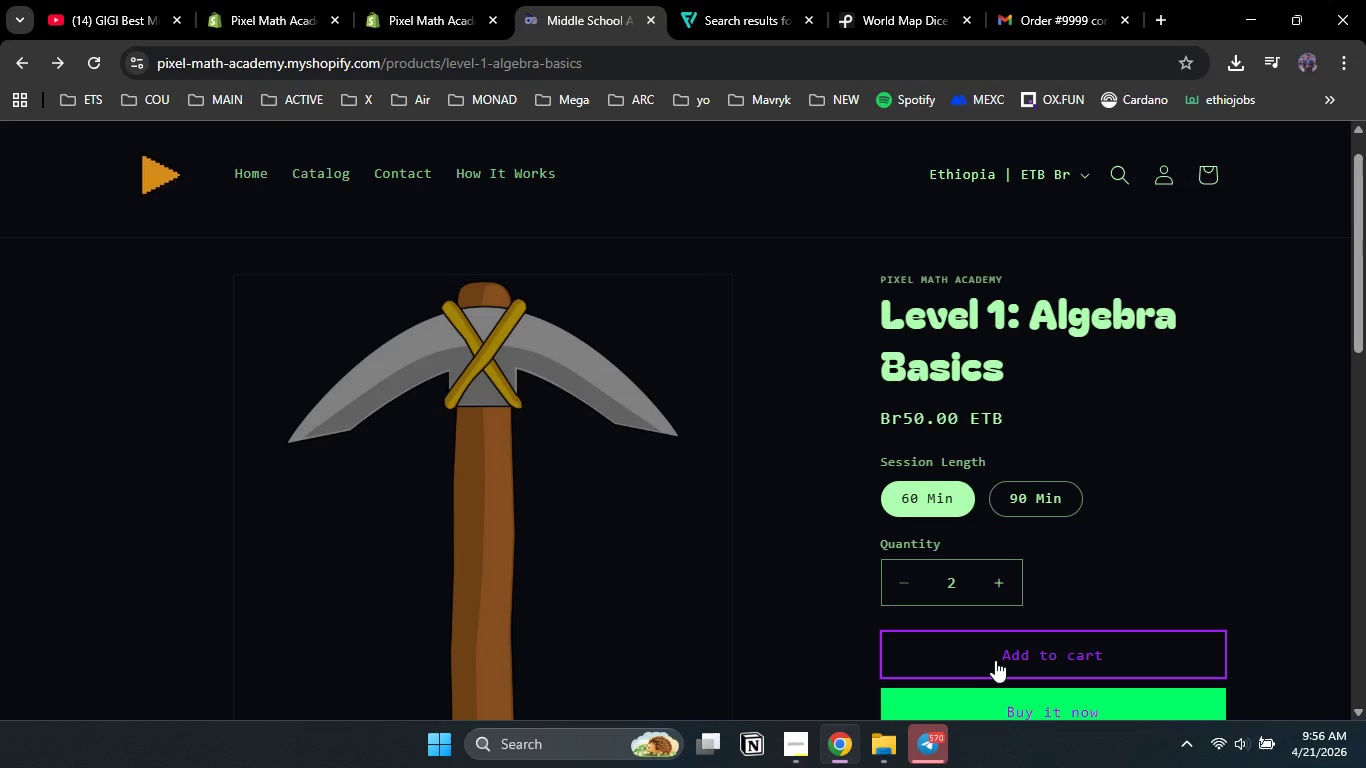 
left_click([802, 742])
 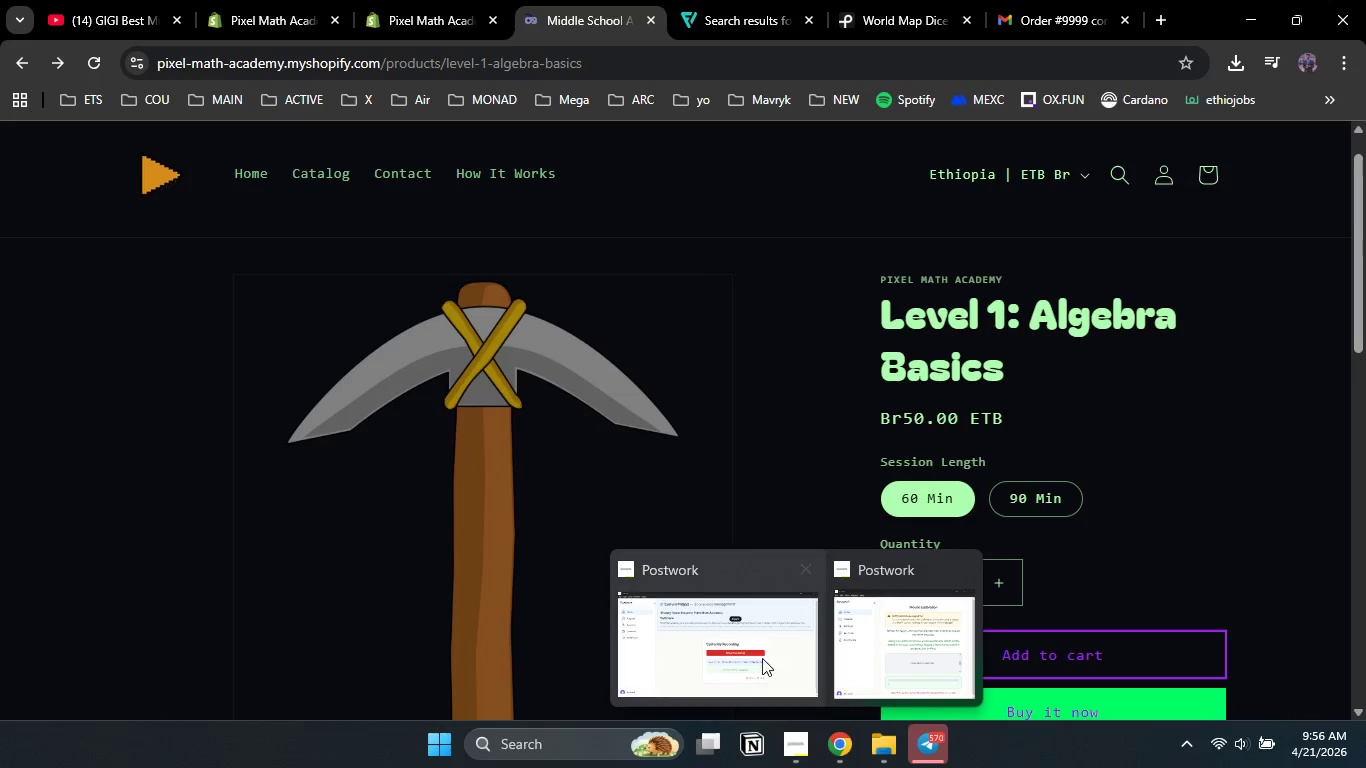 
left_click([755, 638])